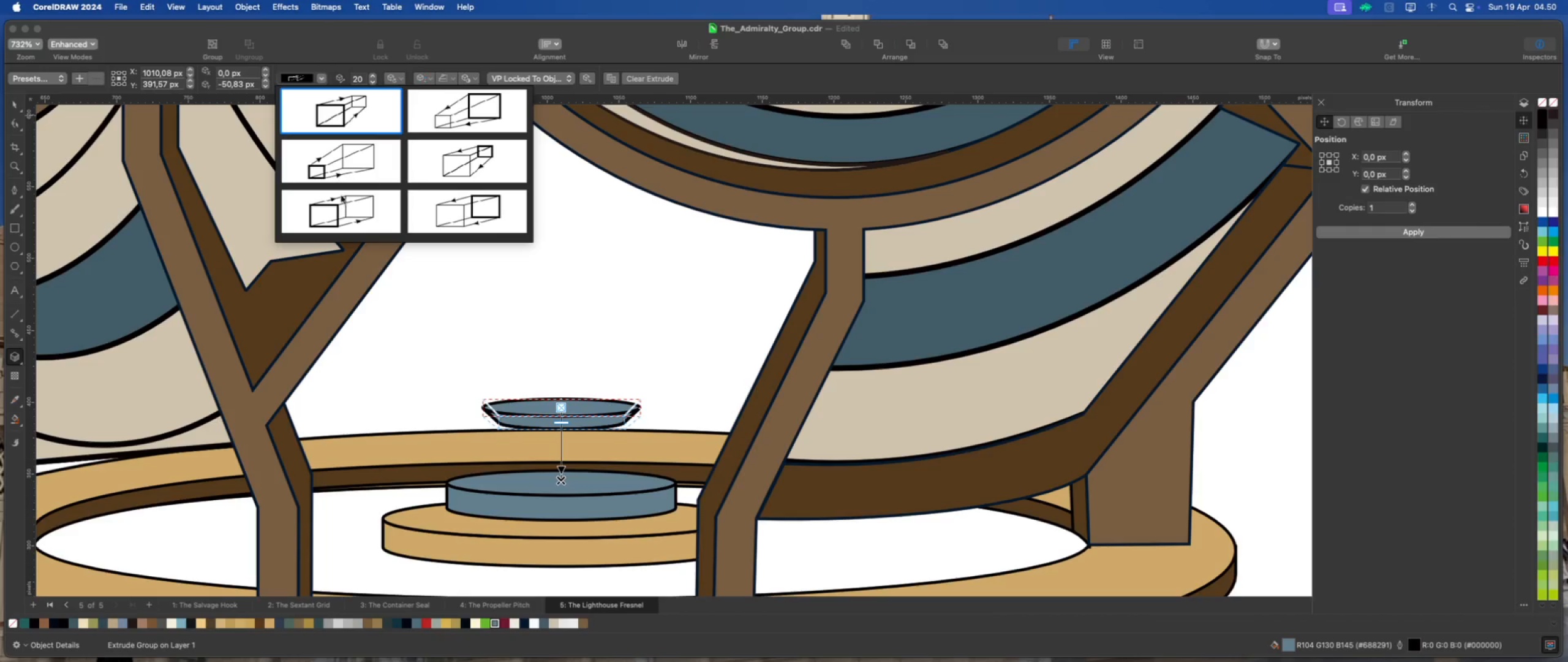 
left_click([345, 215])
 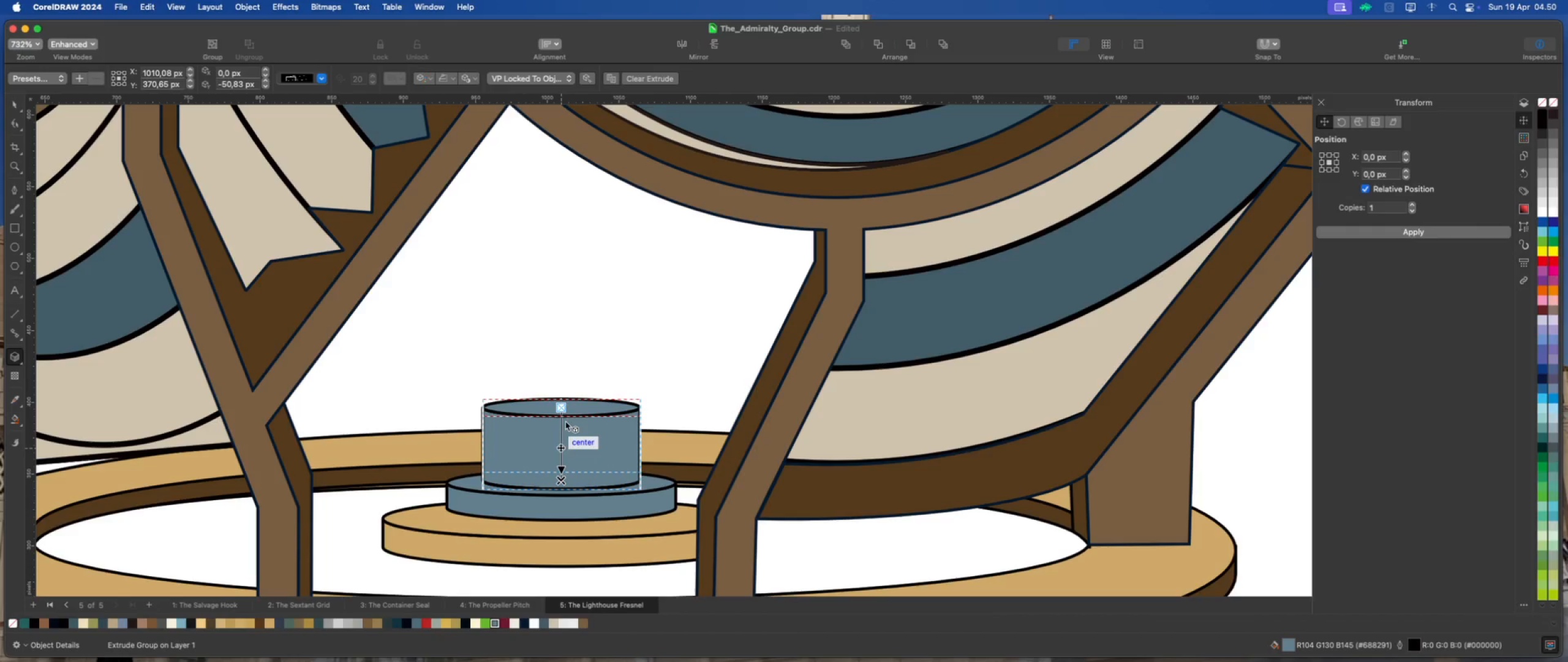 
wait(6.34)
 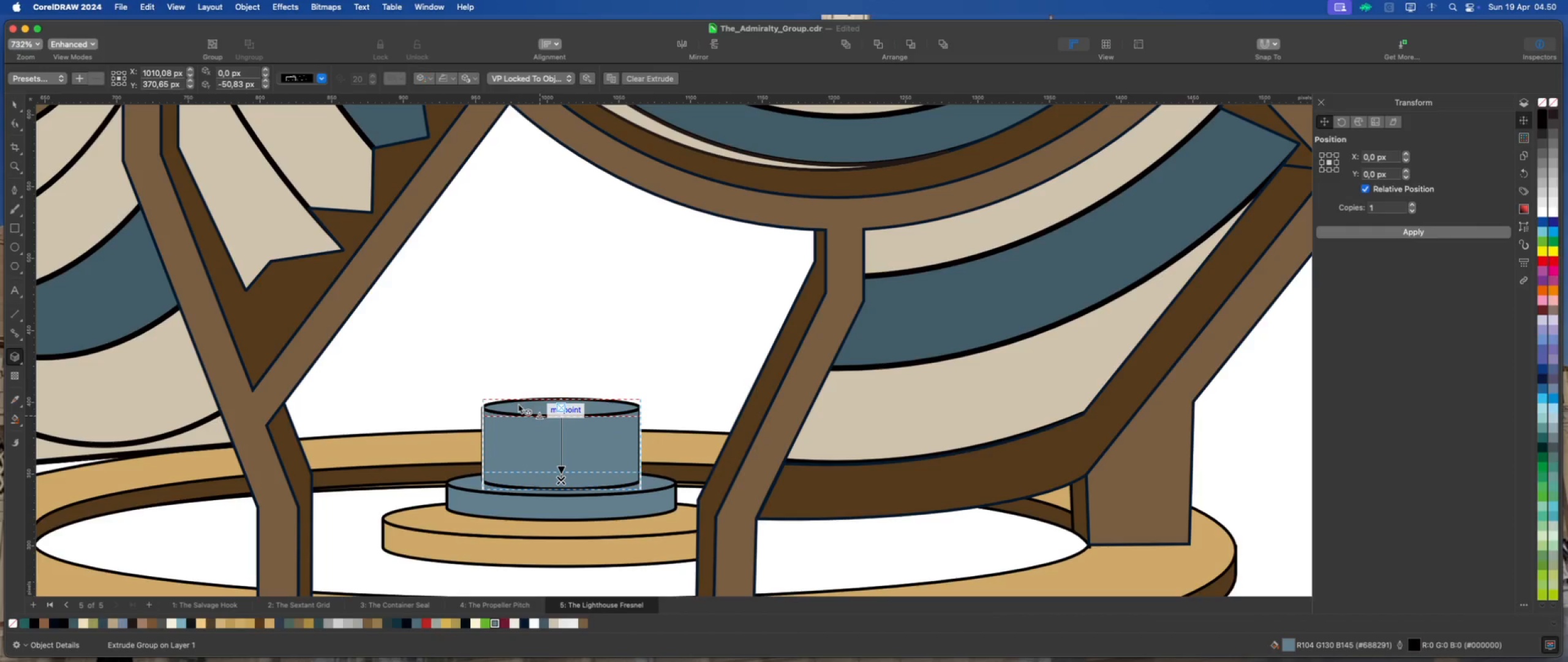 
left_click_drag(start_coordinate=[559, 479], to_coordinate=[560, 520])
 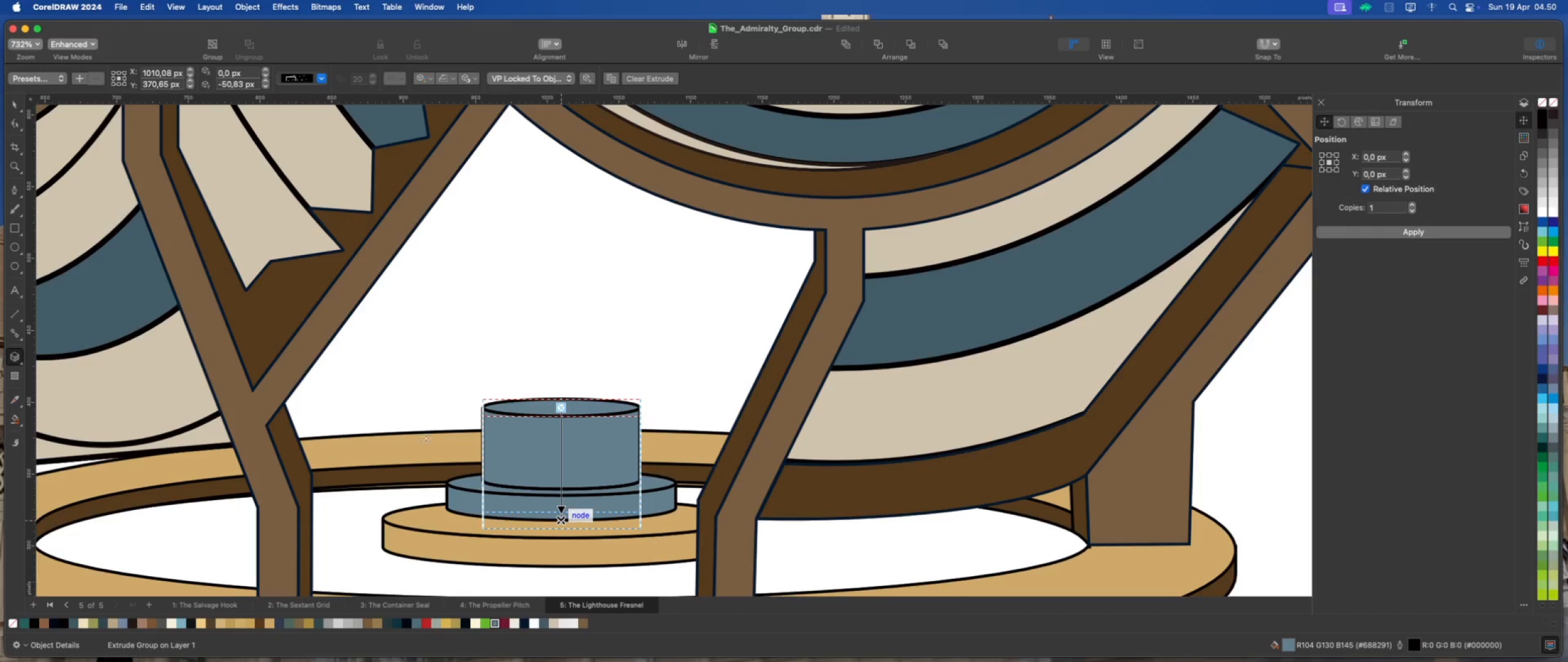 
hold_key(key=ShiftLeft, duration=2.3)
 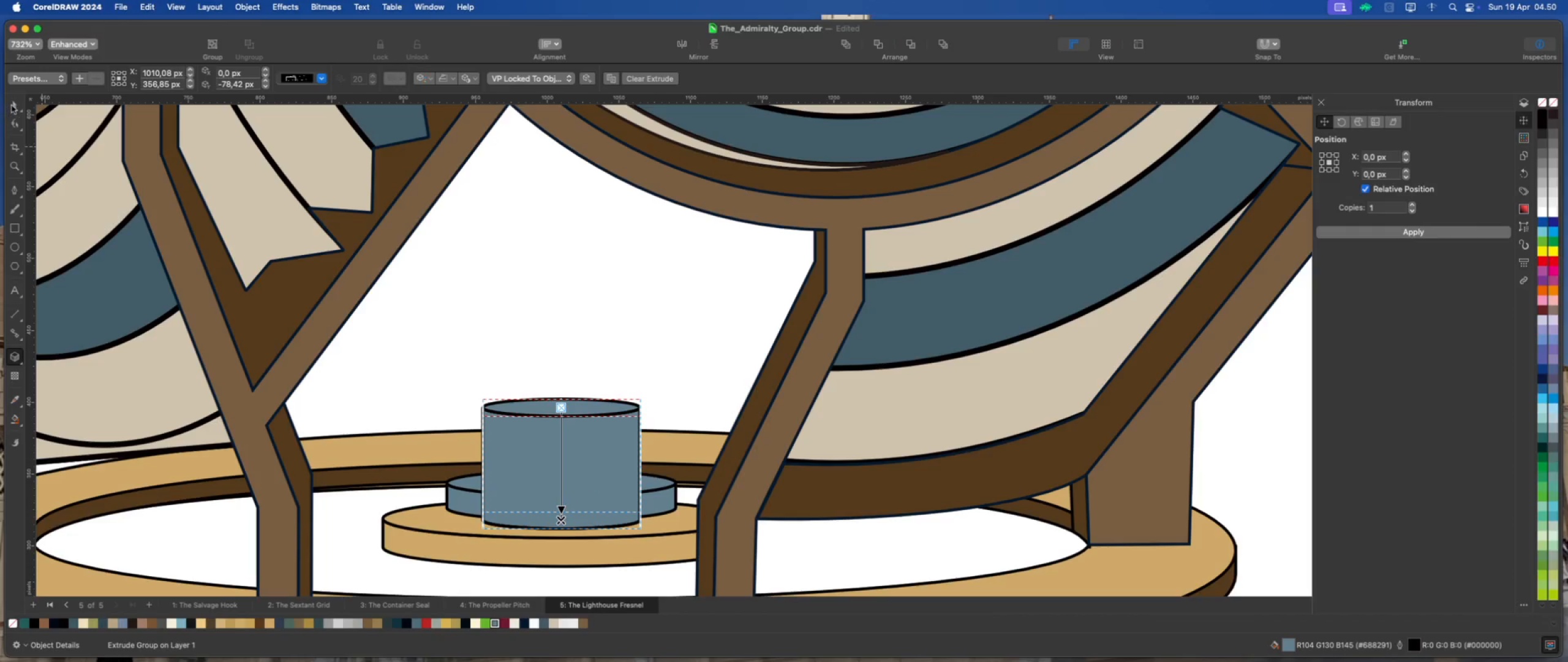 
left_click([12, 105])
 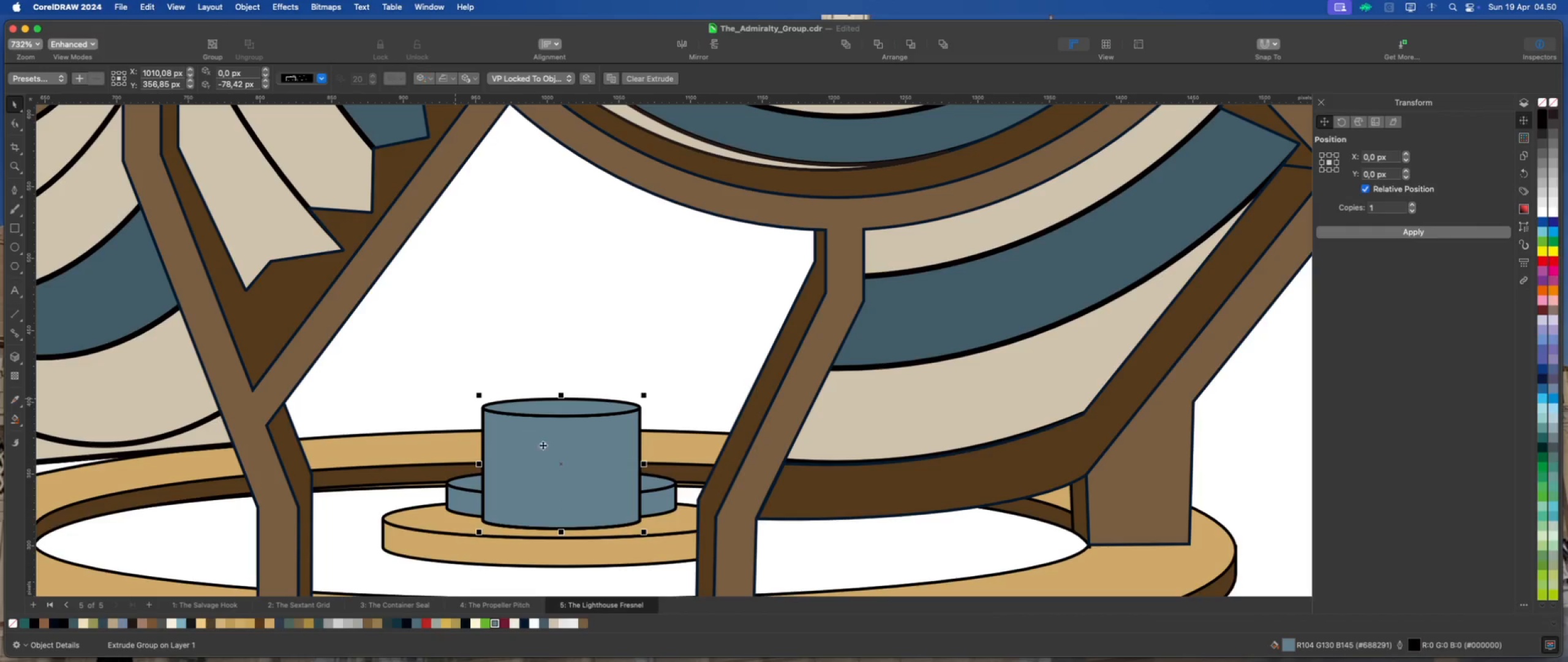 
left_click_drag(start_coordinate=[551, 448], to_coordinate=[550, 406])
 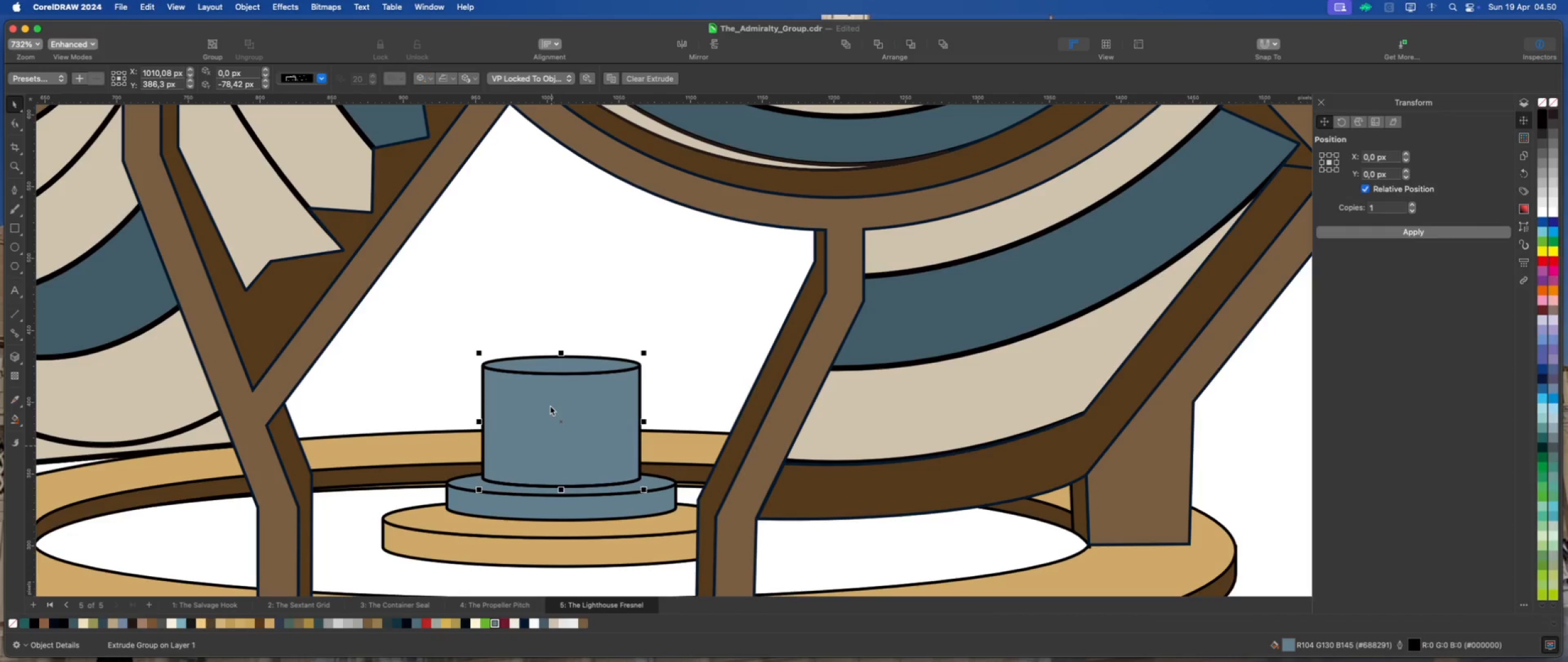 
hold_key(key=ShiftLeft, duration=2.18)
 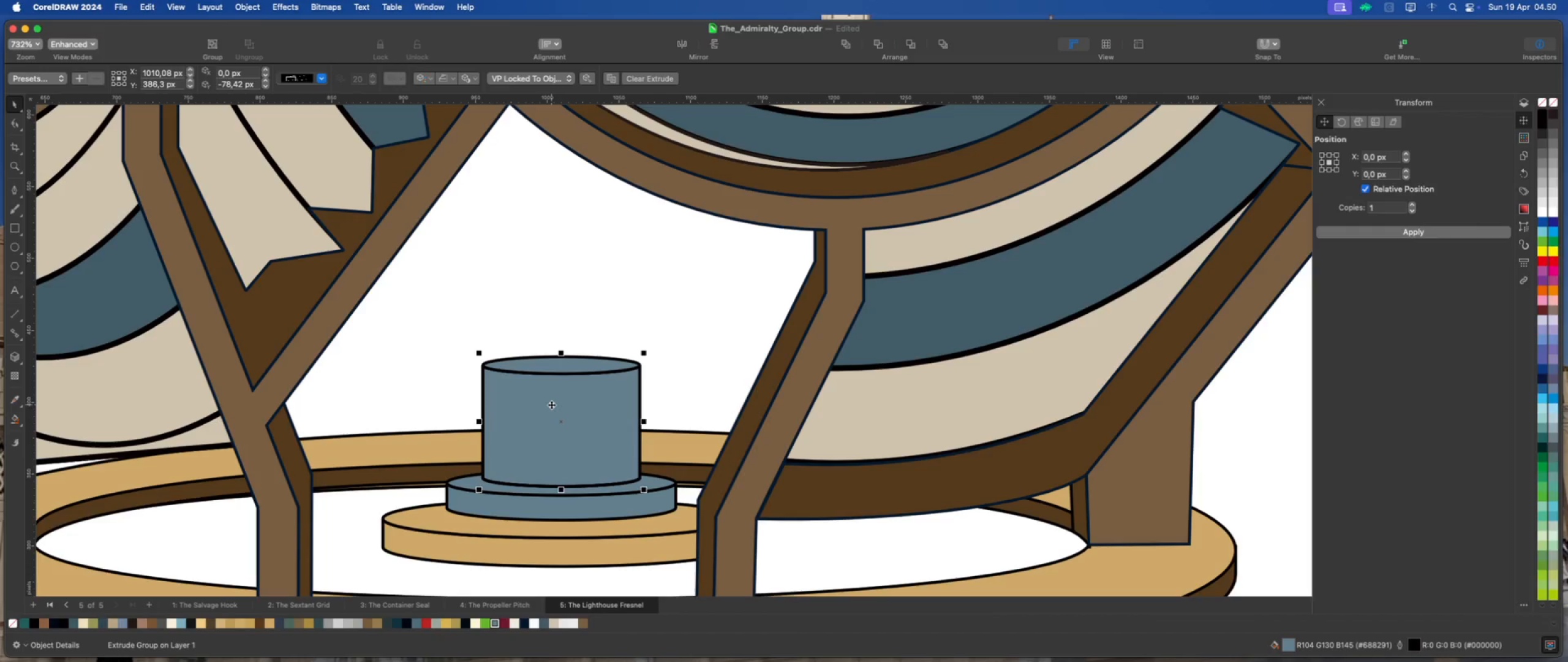 
key(ArrowUp)
 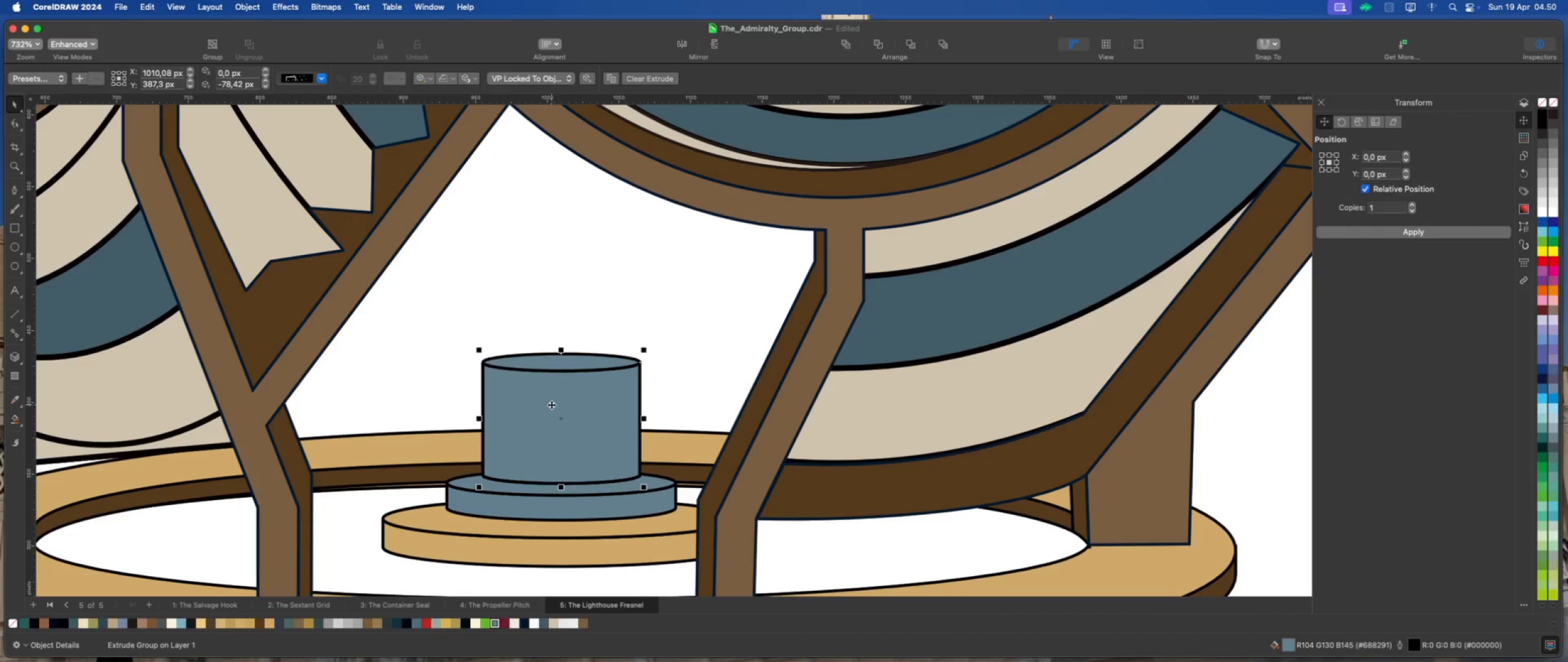 
key(ArrowUp)
 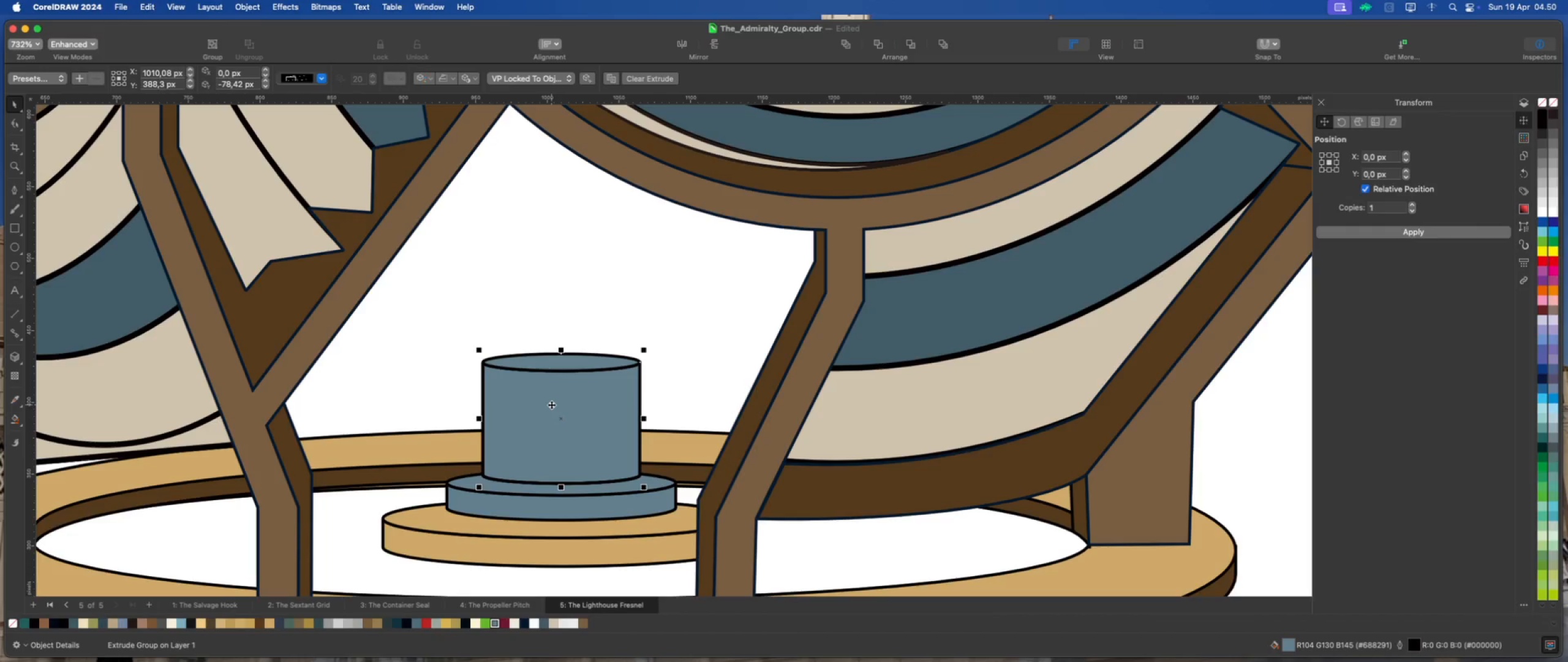 
key(ArrowUp)
 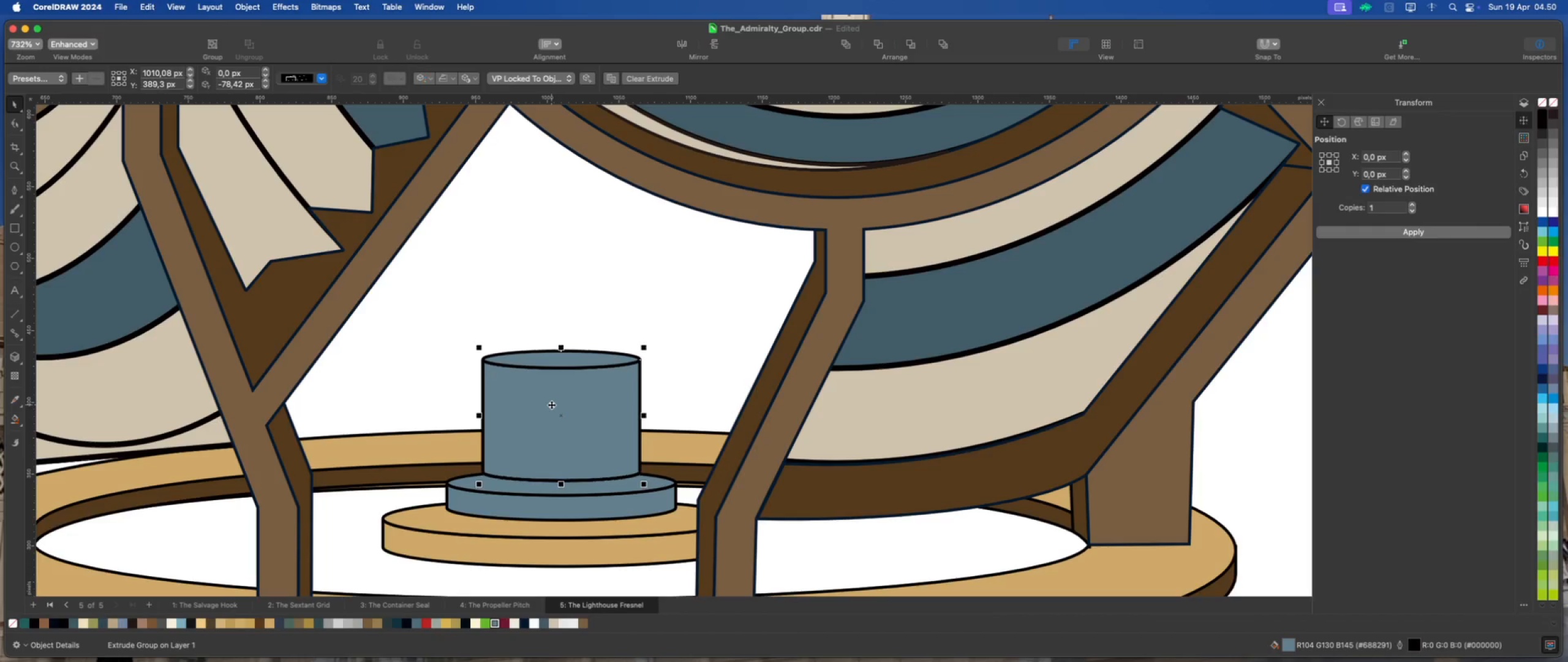 
key(ArrowUp)
 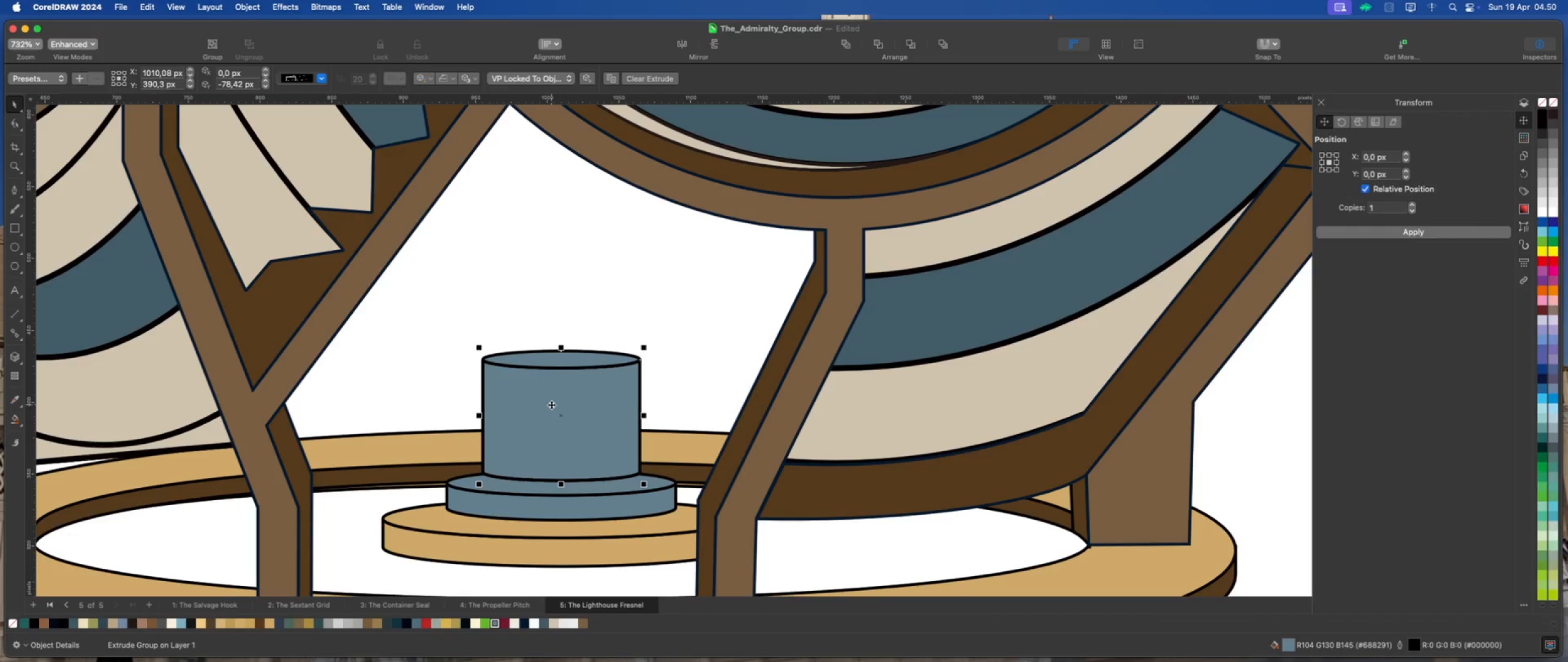 
key(ArrowDown)
 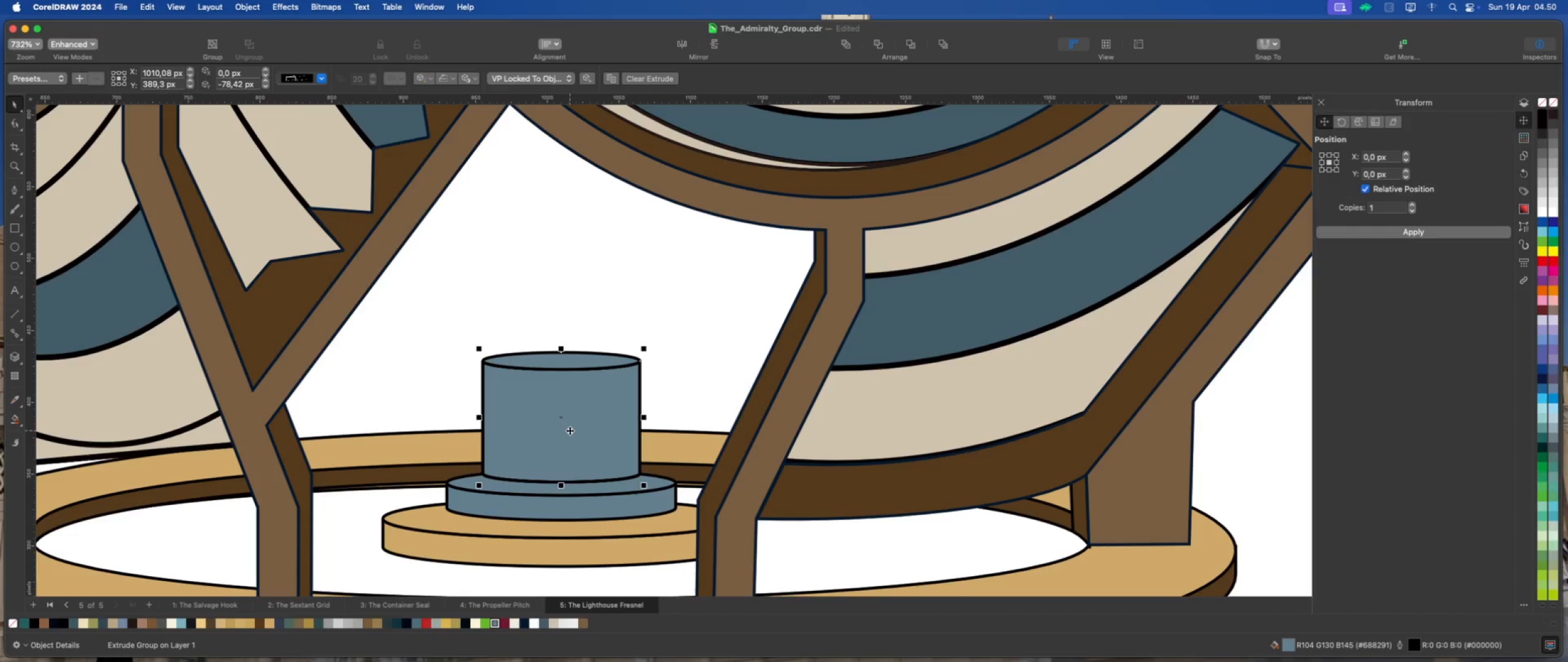 
key(ArrowUp)
 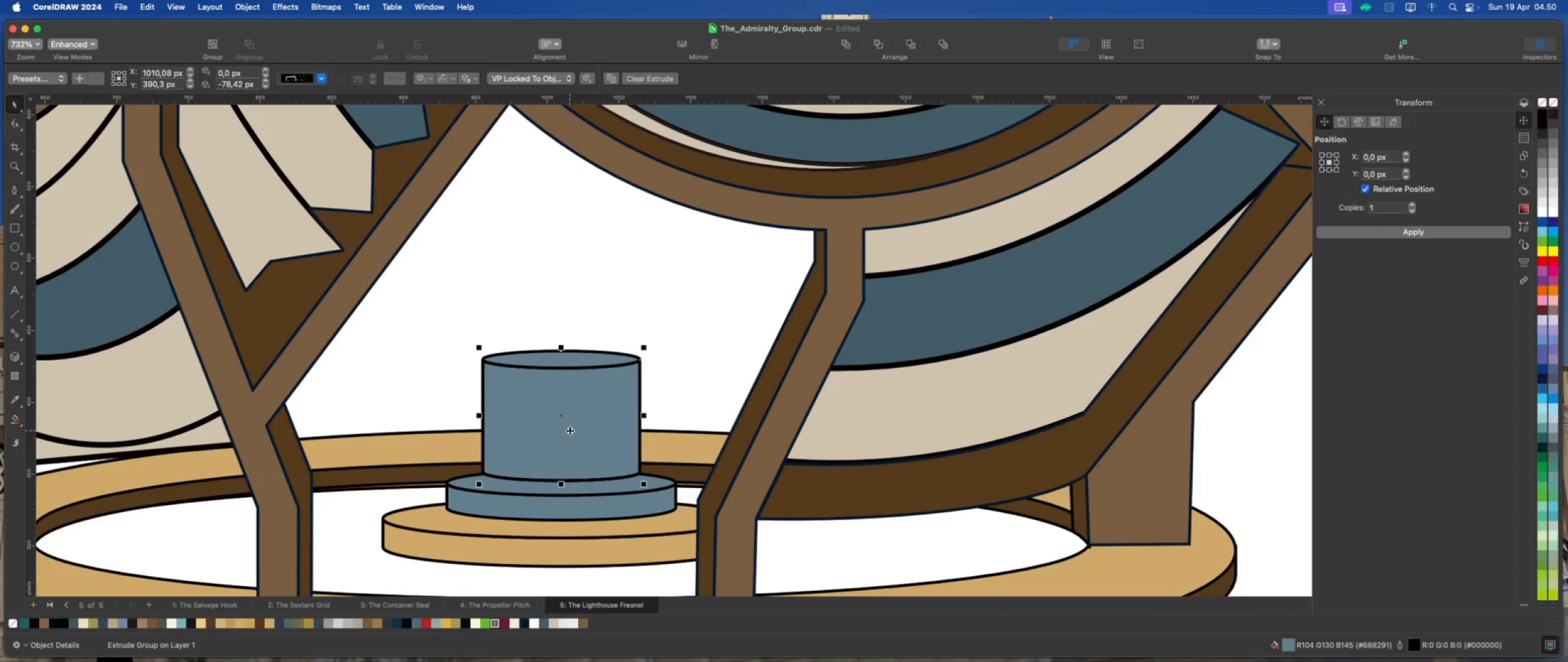 
key(ArrowDown)
 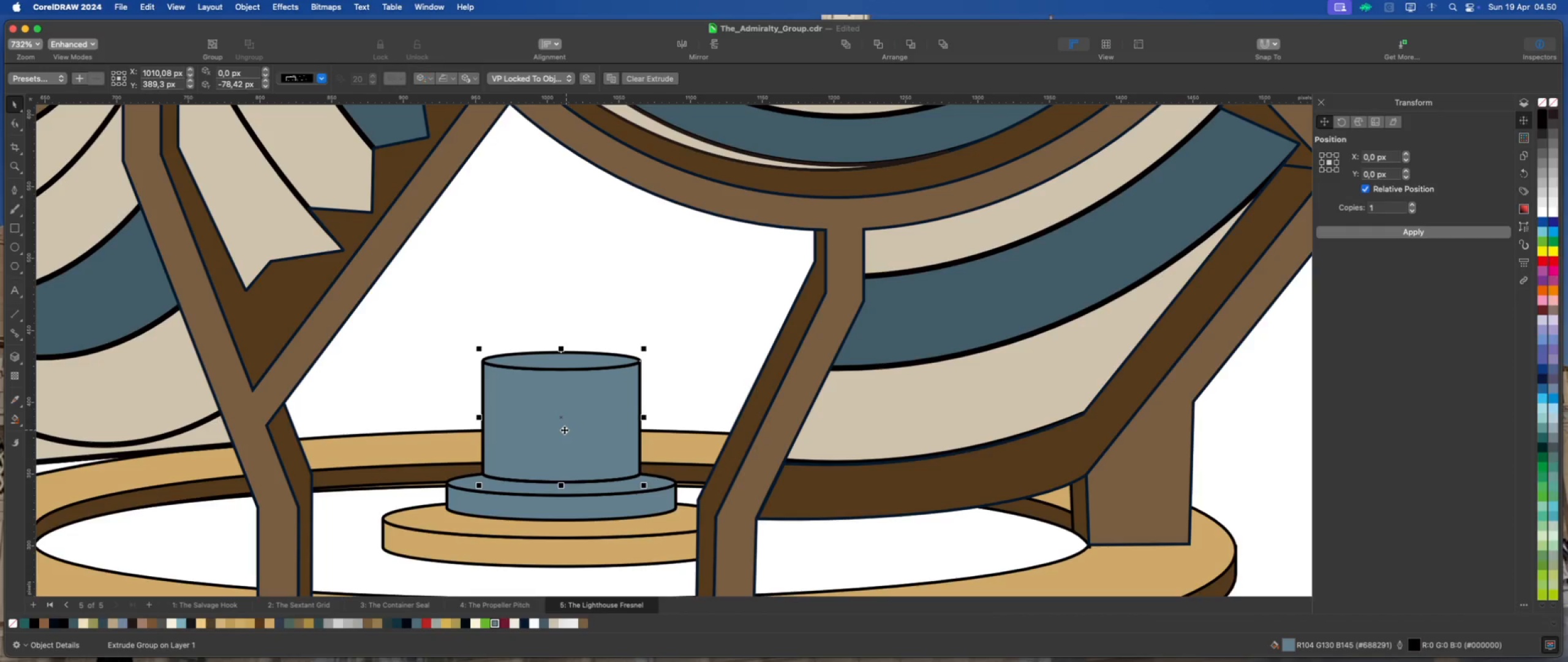 
scroll: coordinate [548, 428], scroll_direction: down, amount: 3.0
 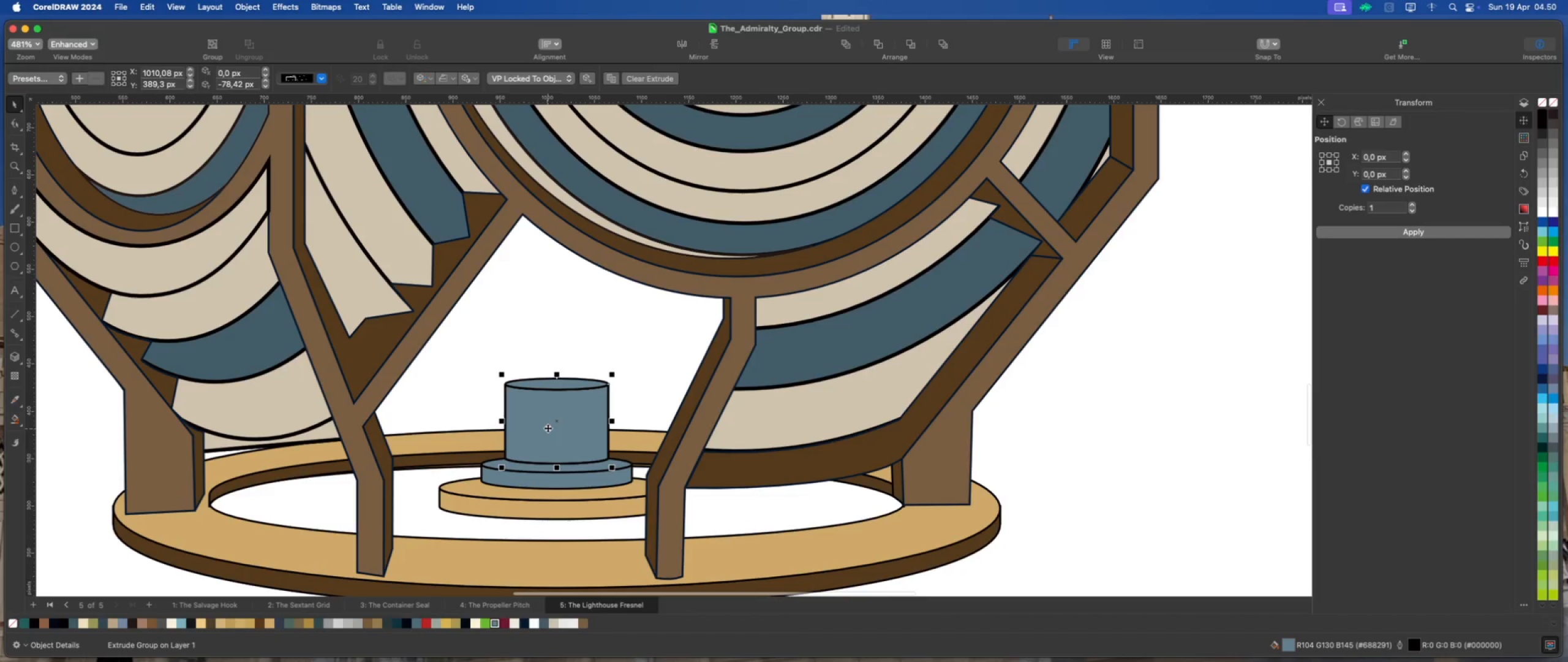 
scroll: coordinate [552, 411], scroll_direction: up, amount: 4.0
 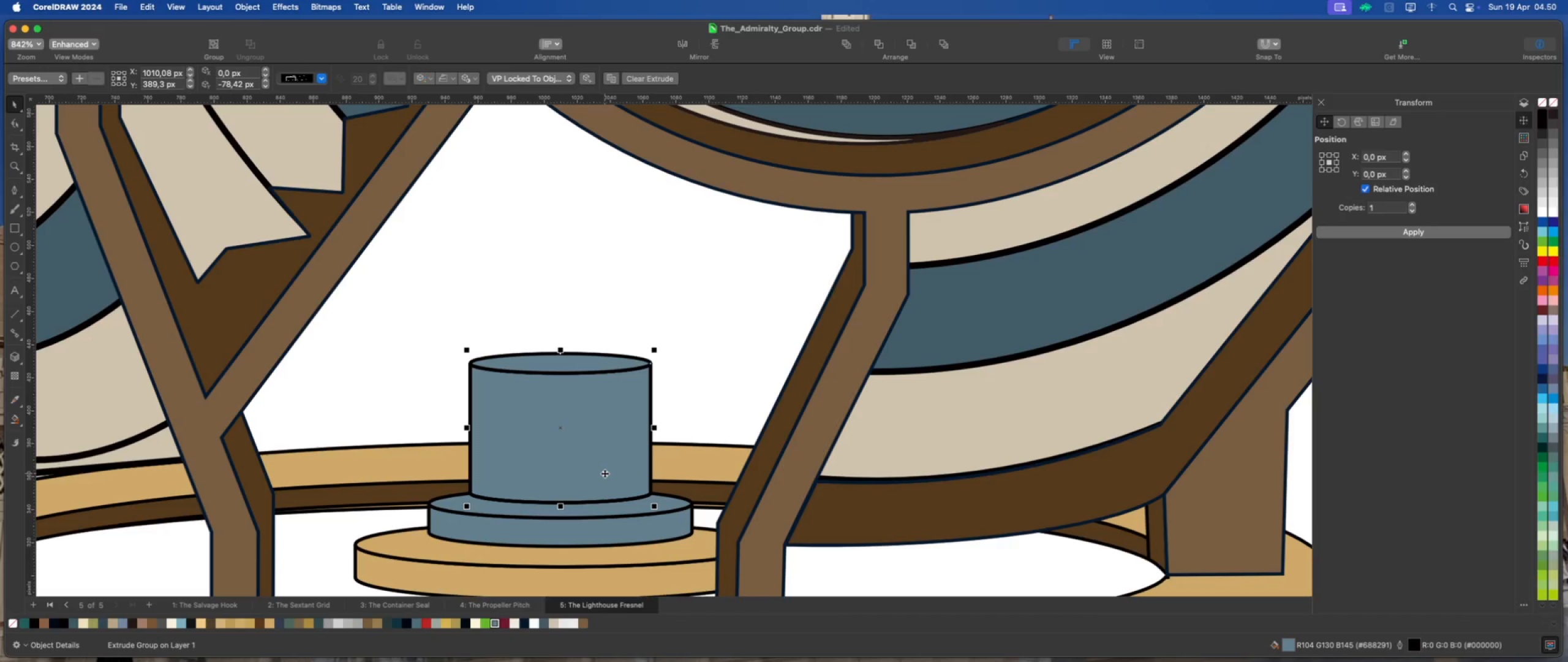 
wait(7.67)
 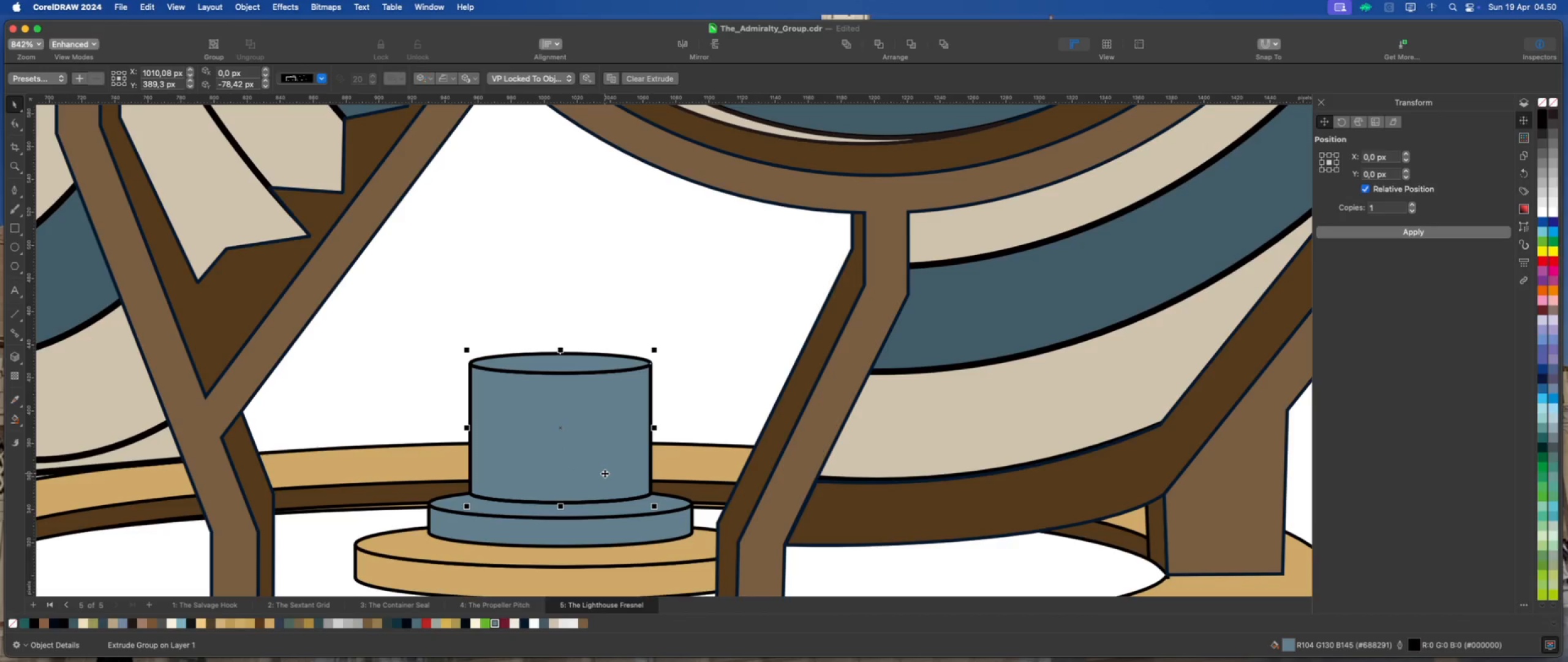 
right_click([549, 397])
 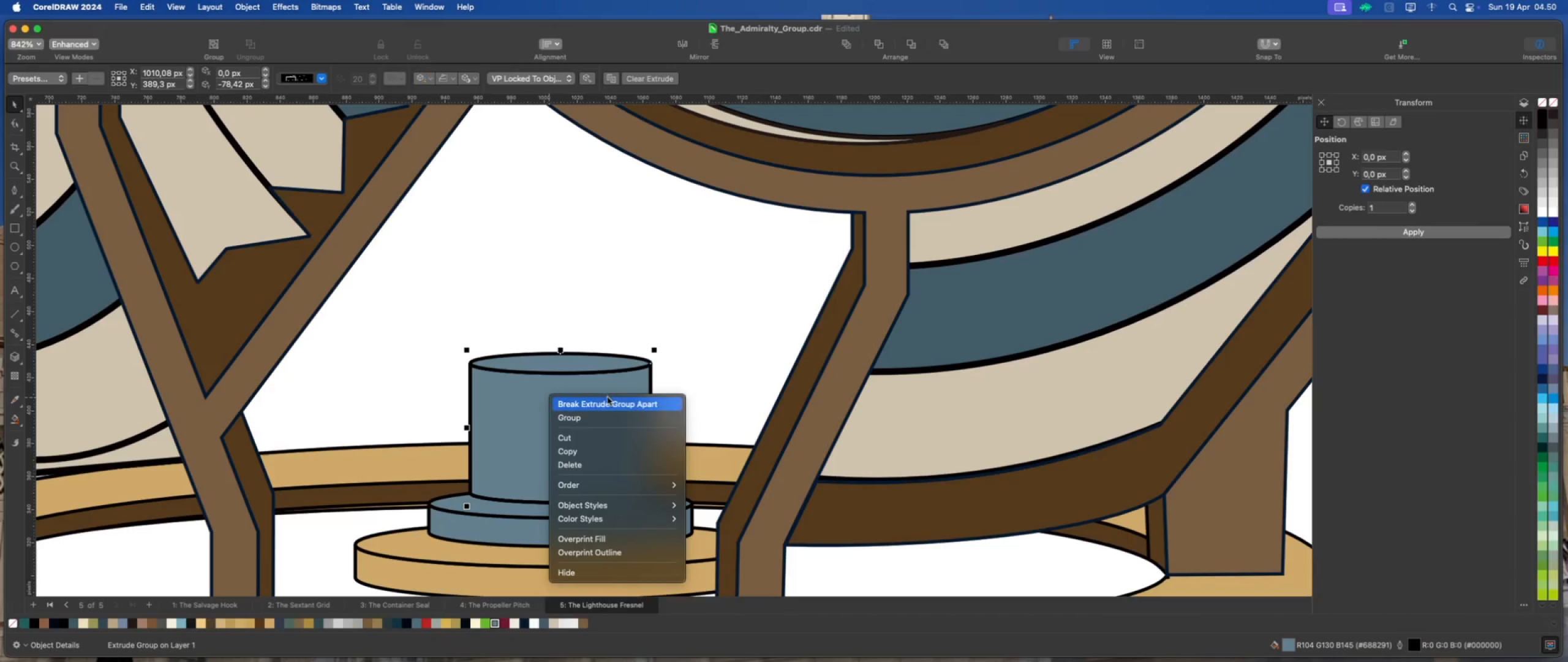 
left_click([611, 404])
 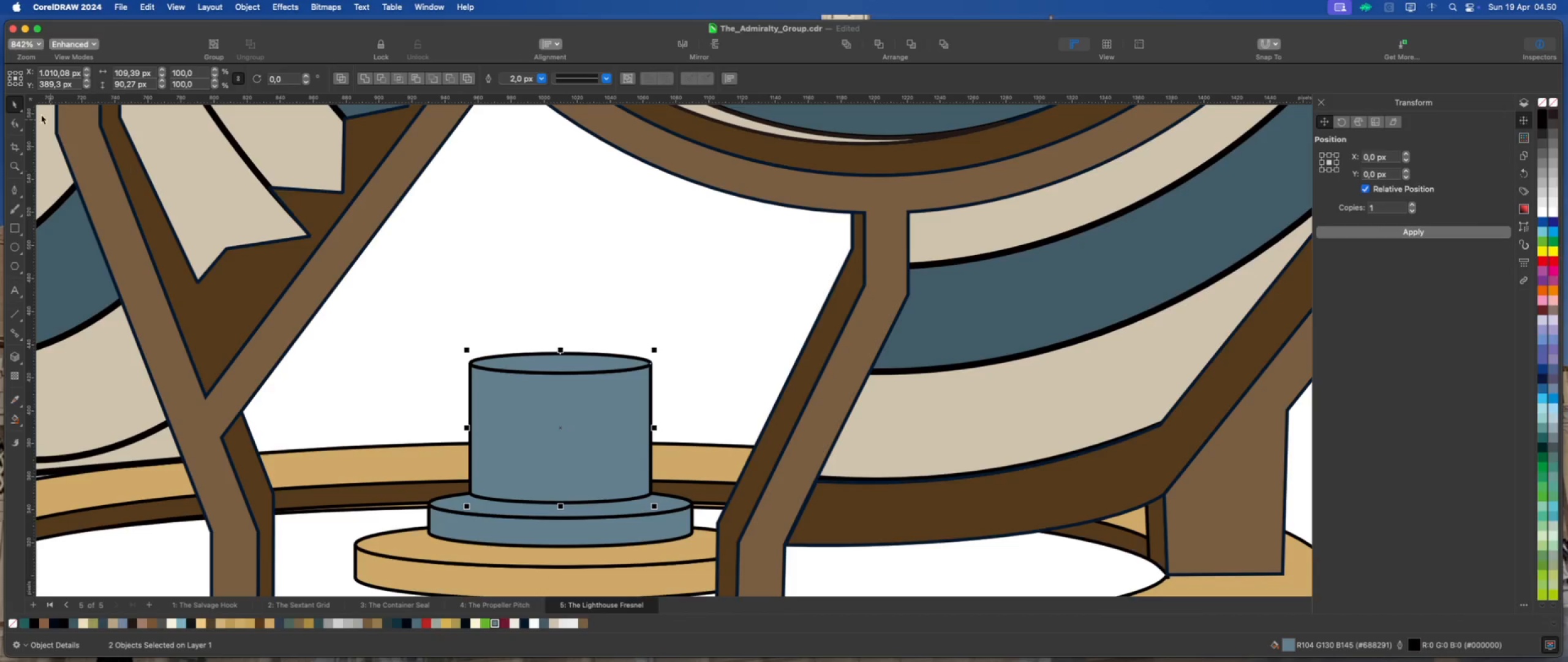 
left_click([15, 99])
 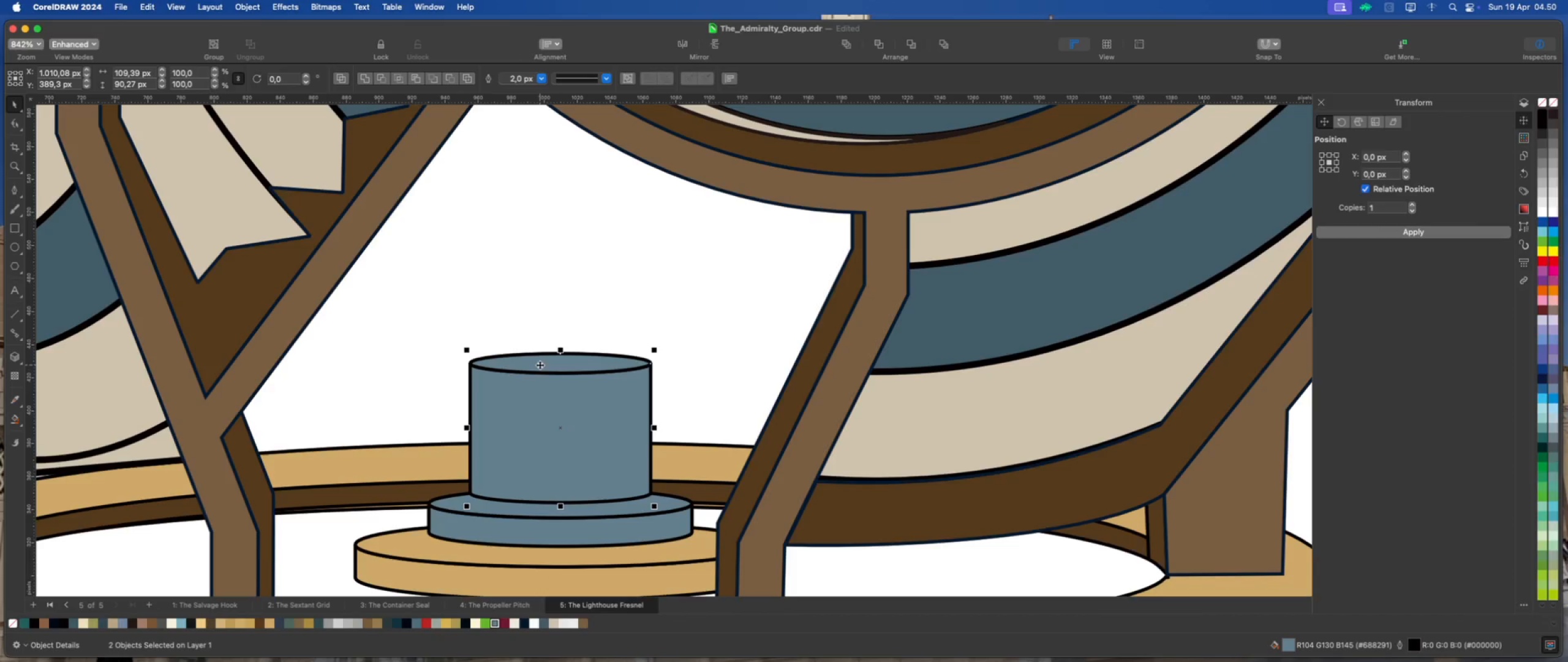 
left_click([538, 323])
 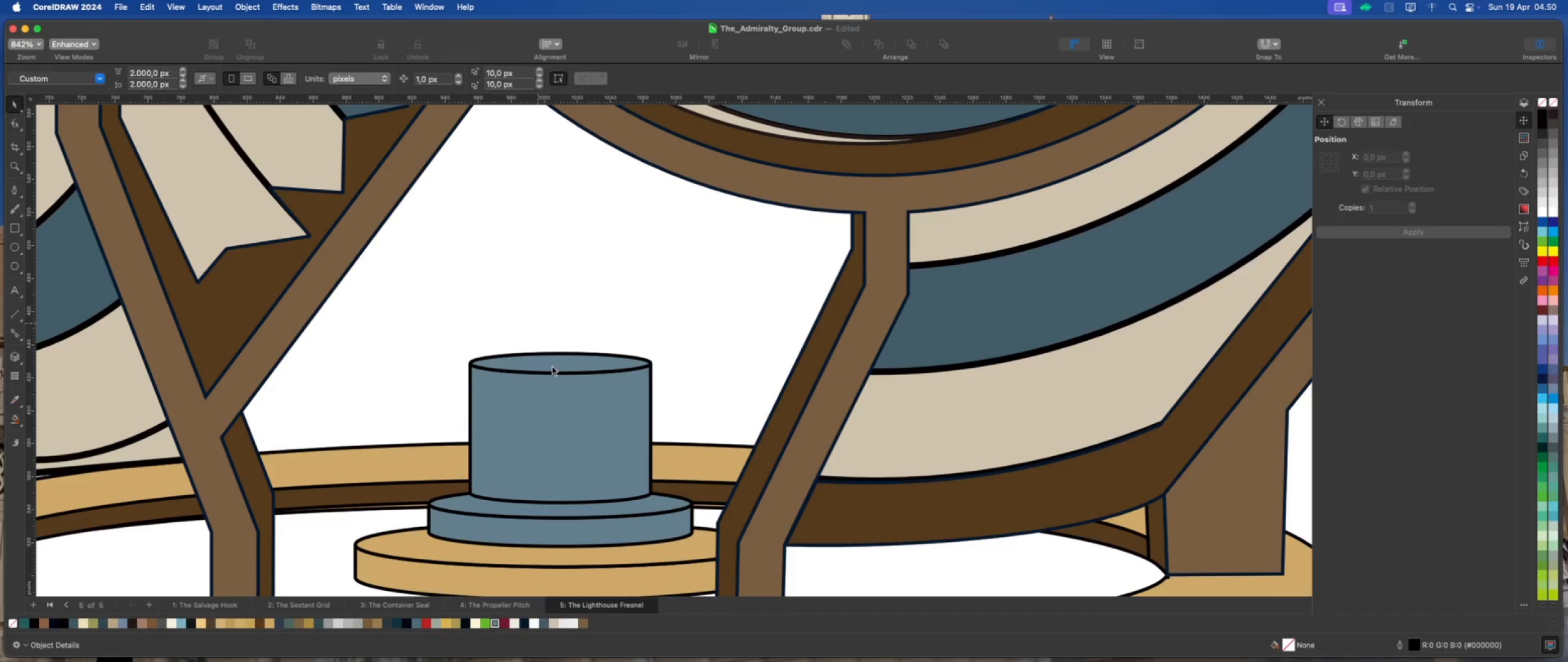 
left_click([552, 366])
 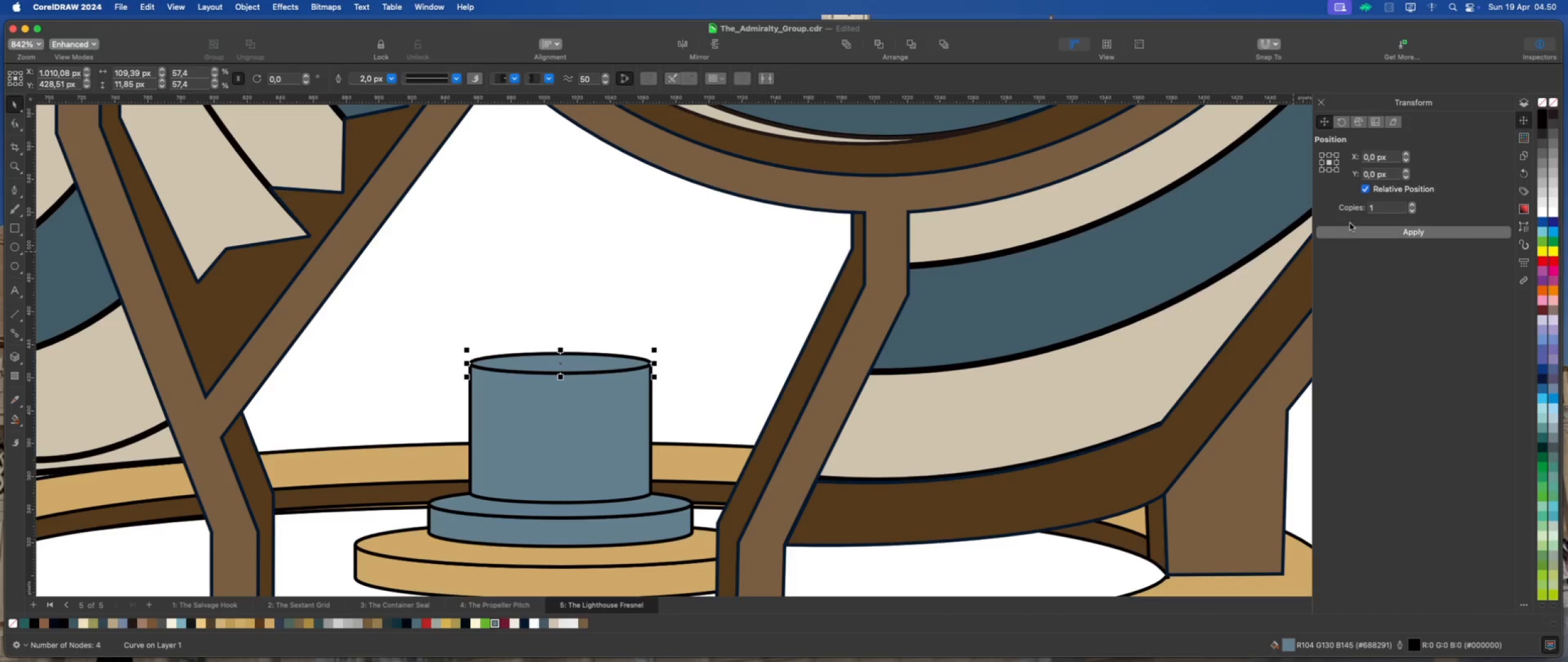 
left_click([1358, 236])
 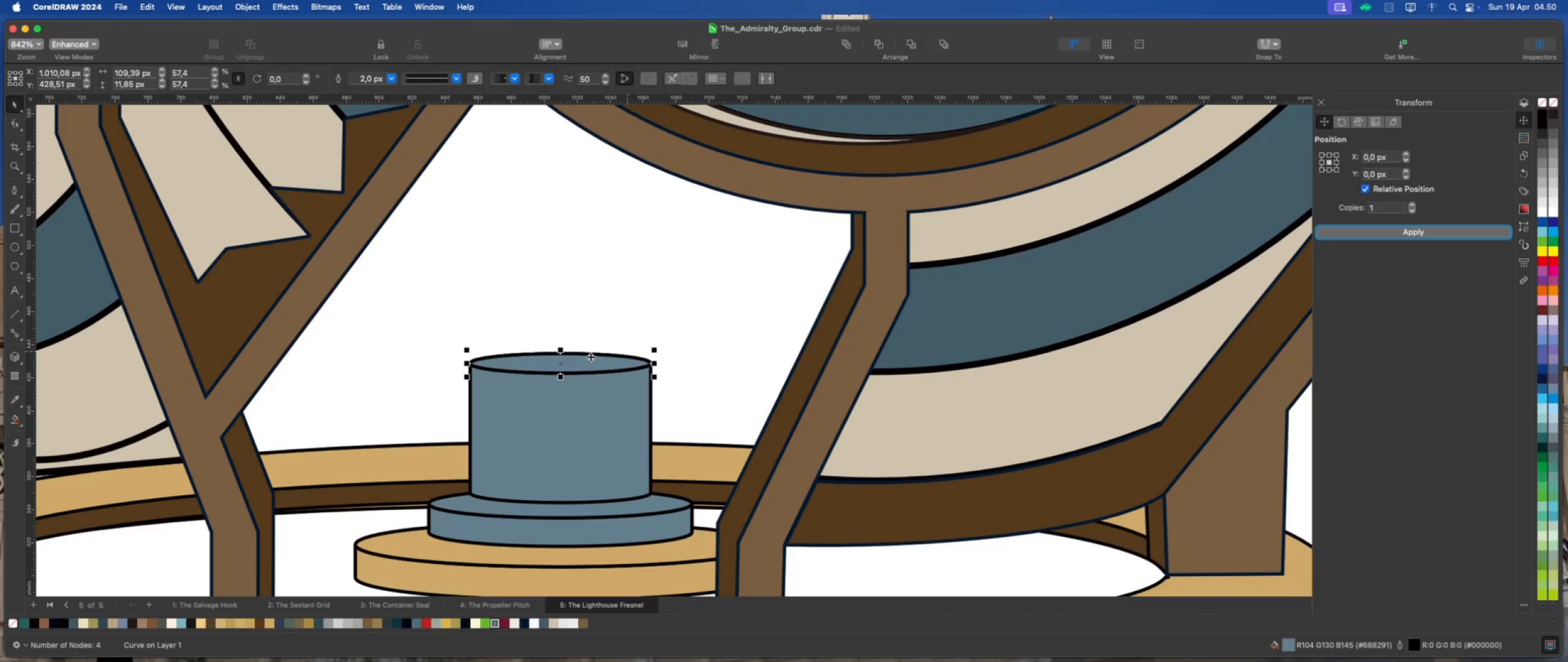 
left_click_drag(start_coordinate=[560, 361], to_coordinate=[564, 336])
 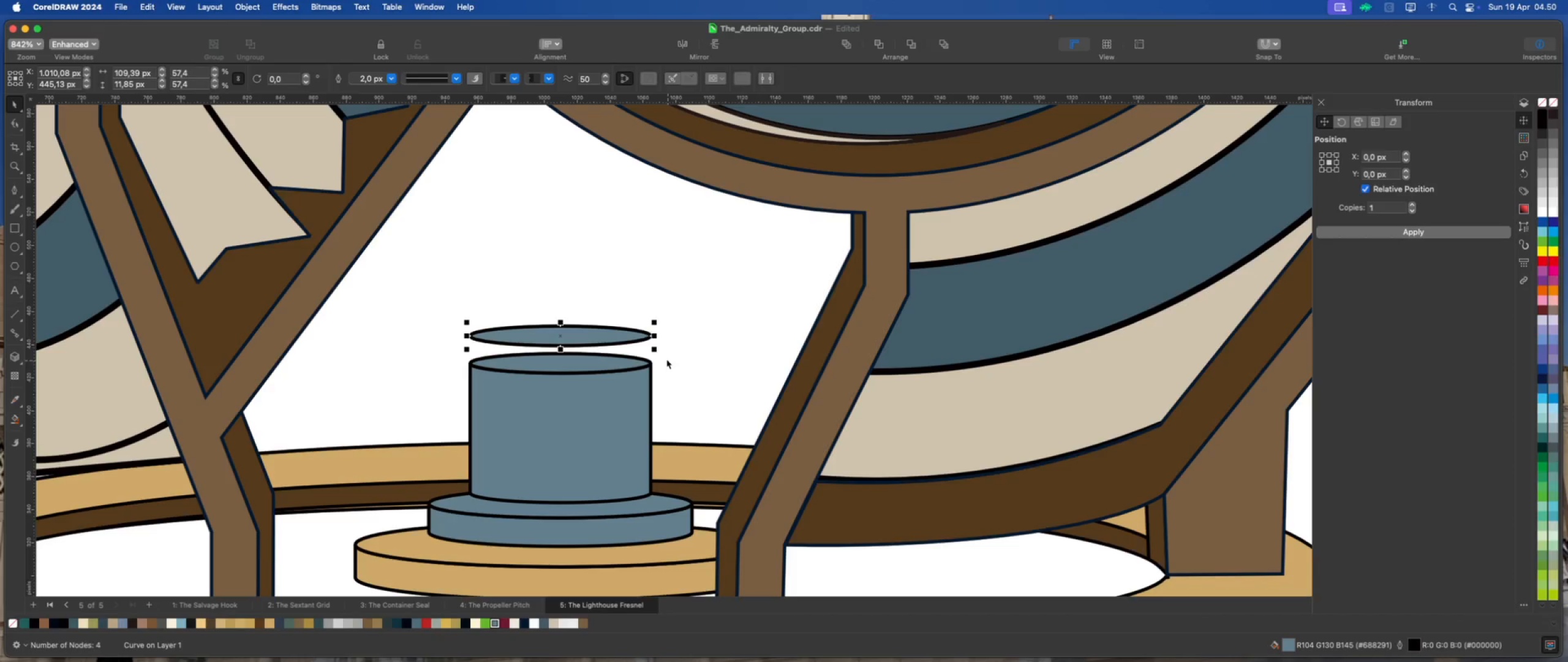 
hold_key(key=ShiftLeft, duration=0.98)
 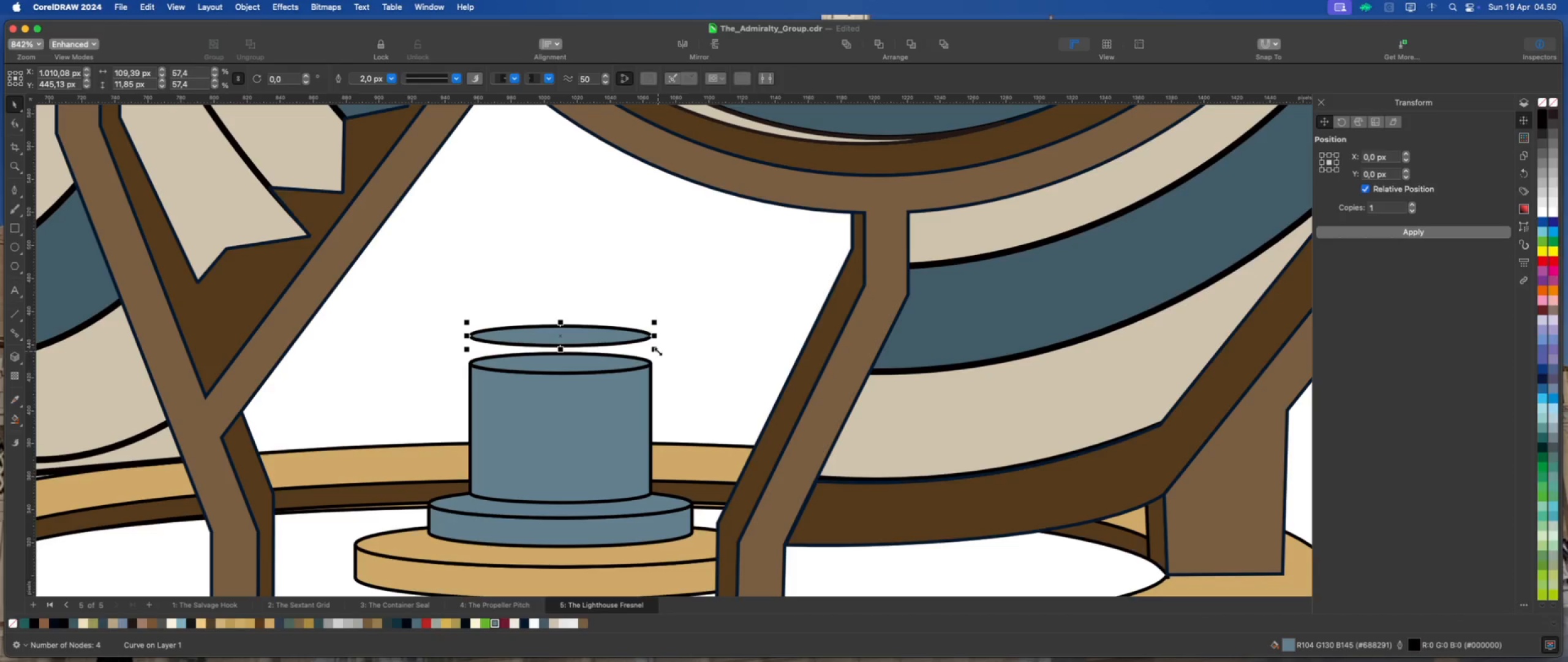 
left_click_drag(start_coordinate=[657, 351], to_coordinate=[692, 370])
 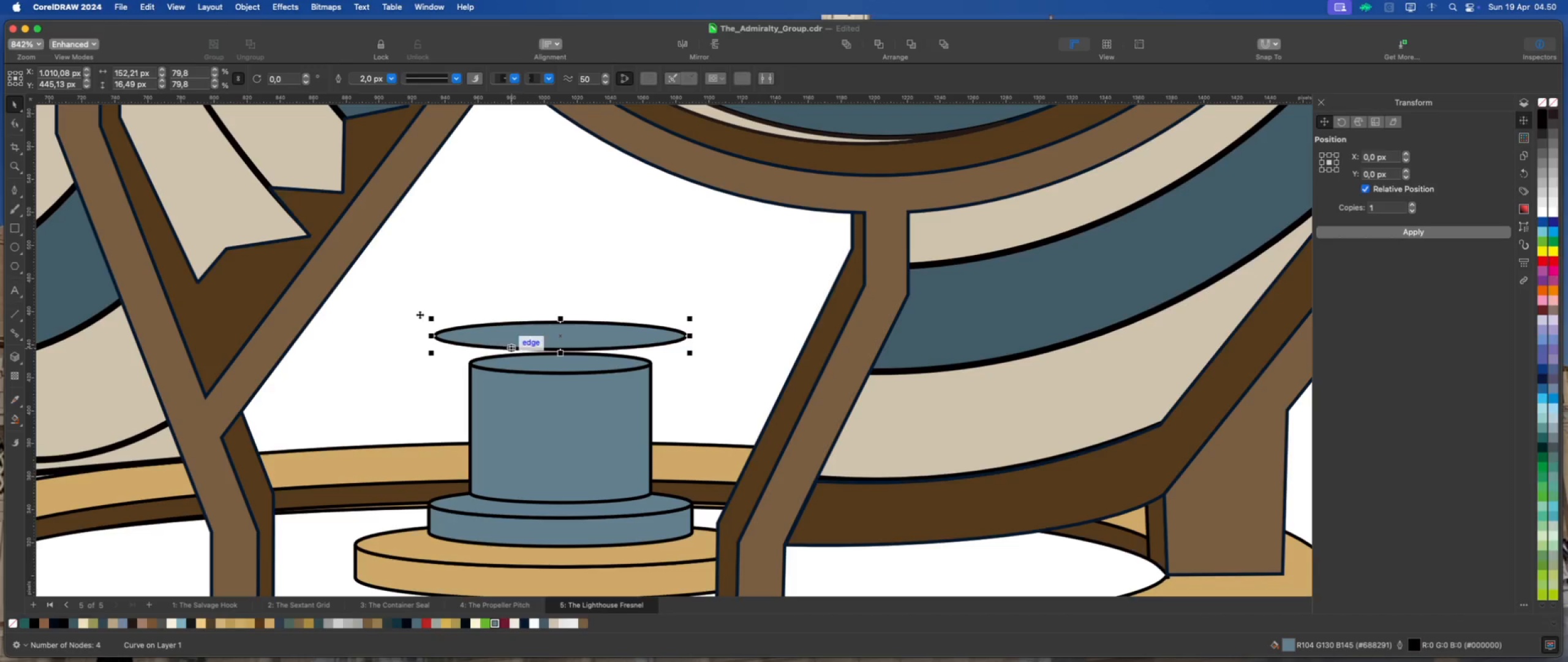 
hold_key(key=ShiftLeft, duration=4.48)
 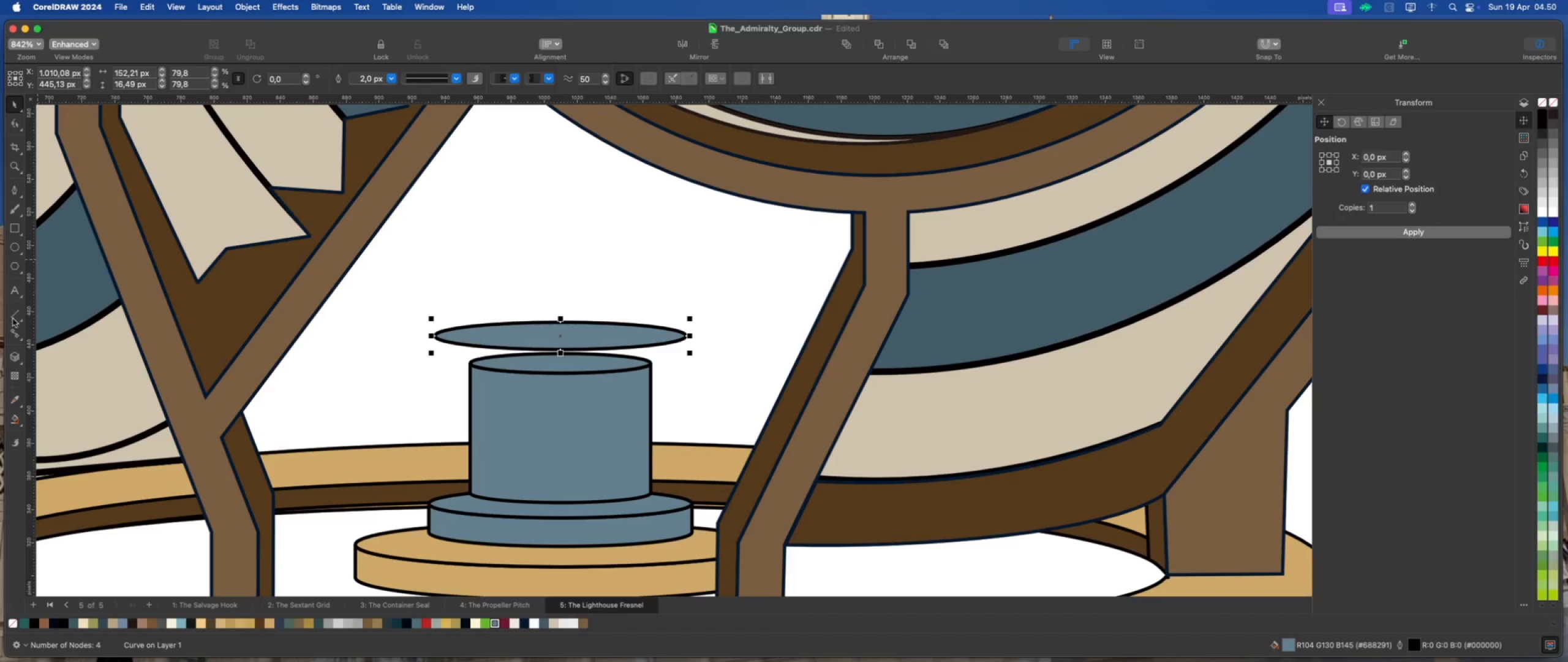 
left_click([17, 354])
 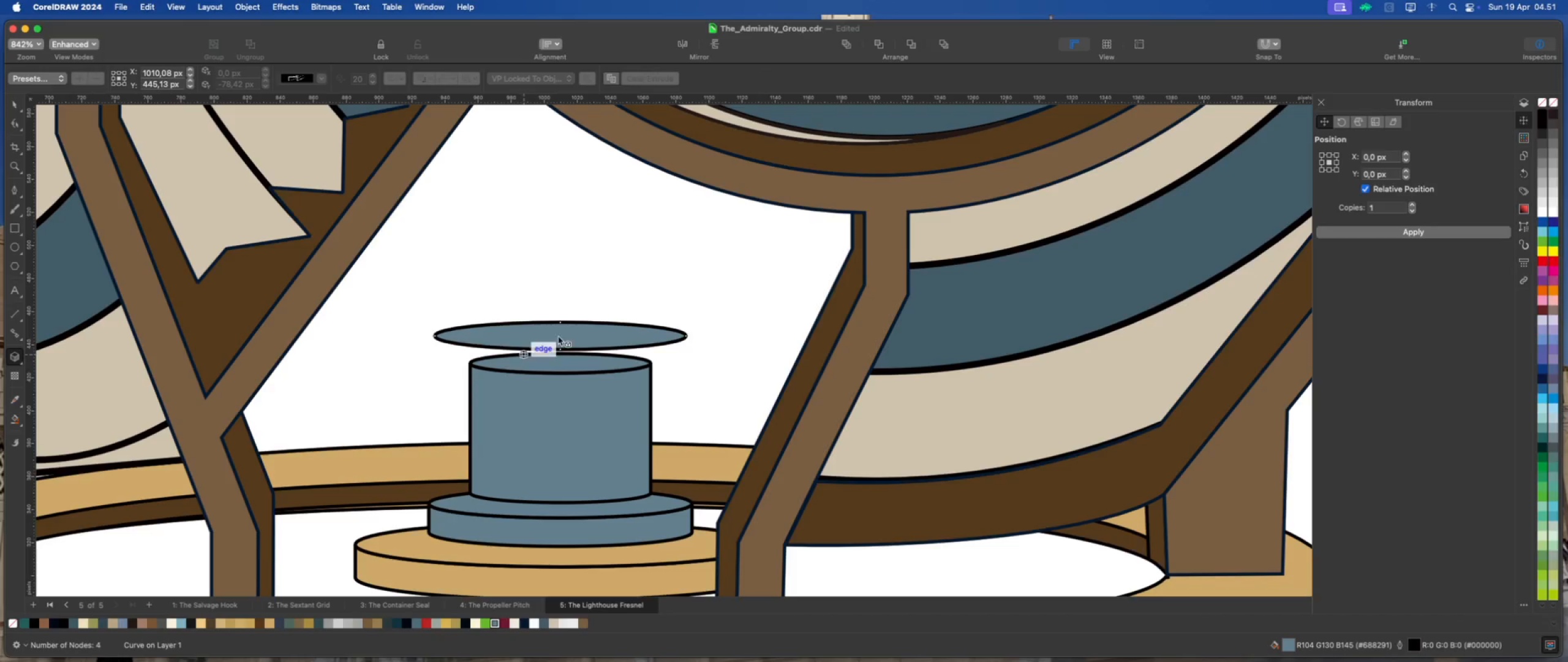 
left_click_drag(start_coordinate=[559, 335], to_coordinate=[559, 370])
 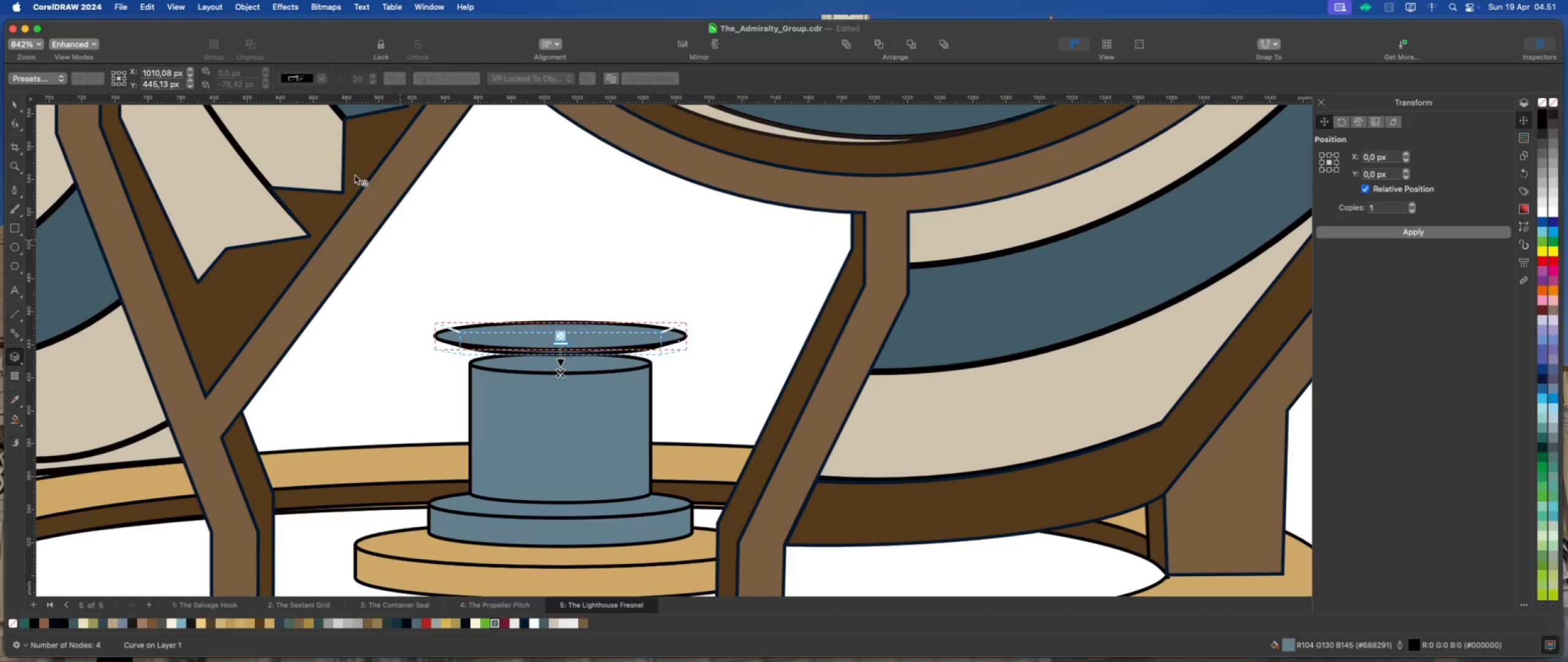 
hold_key(key=ShiftLeft, duration=2.57)
 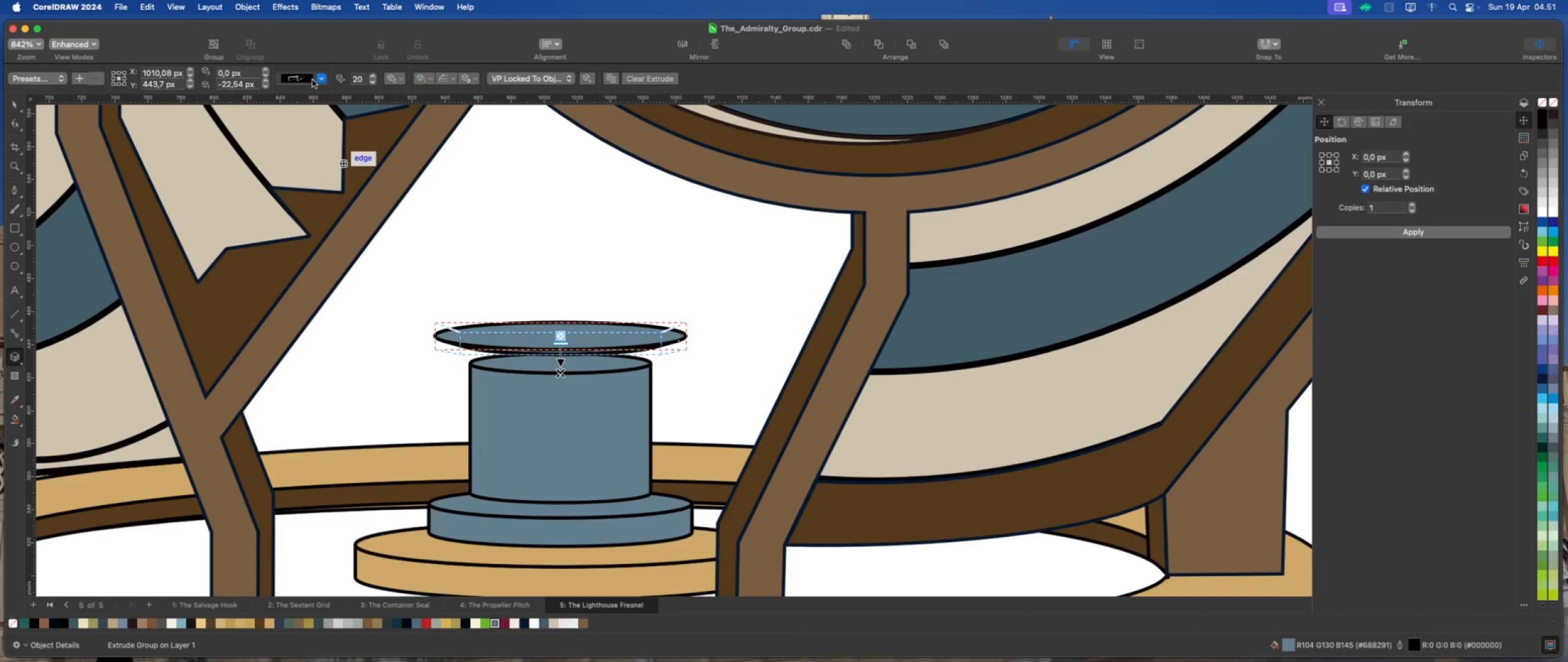 
left_click([316, 77])
 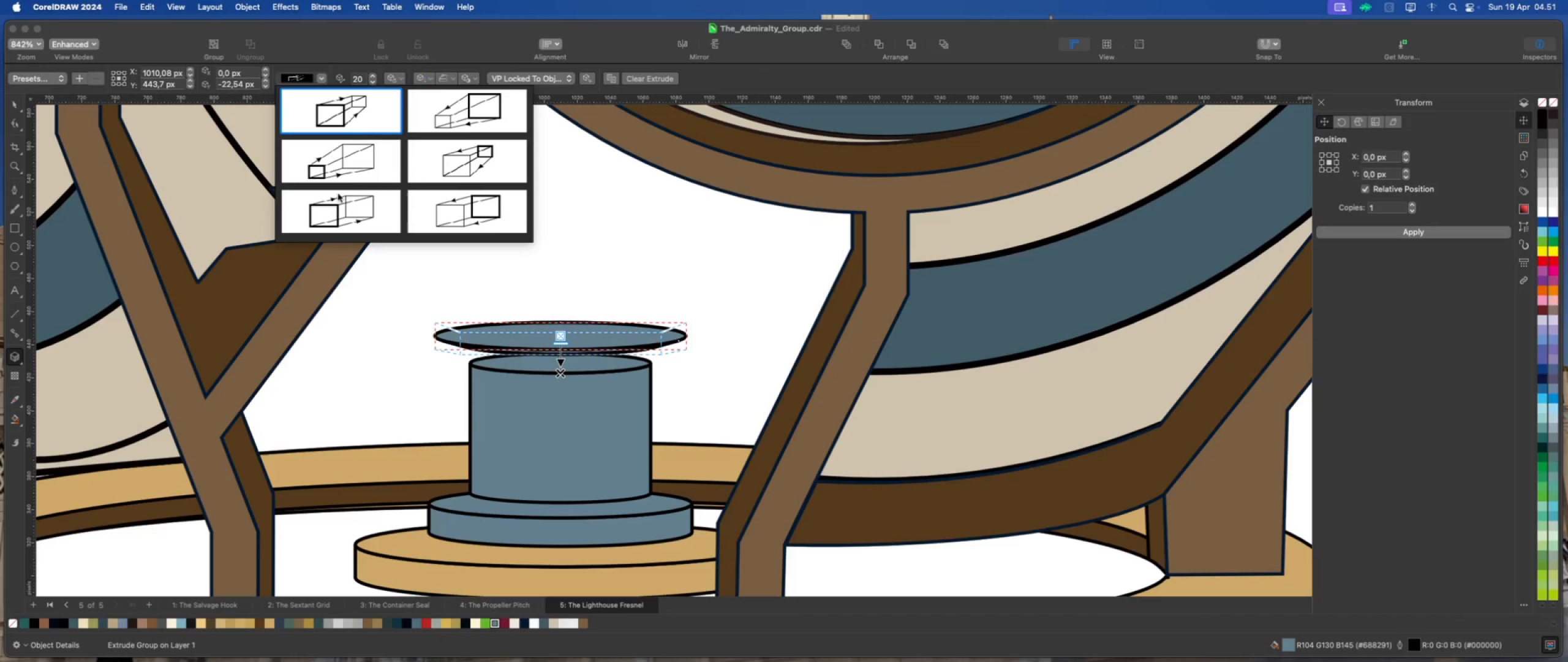 
left_click([340, 208])
 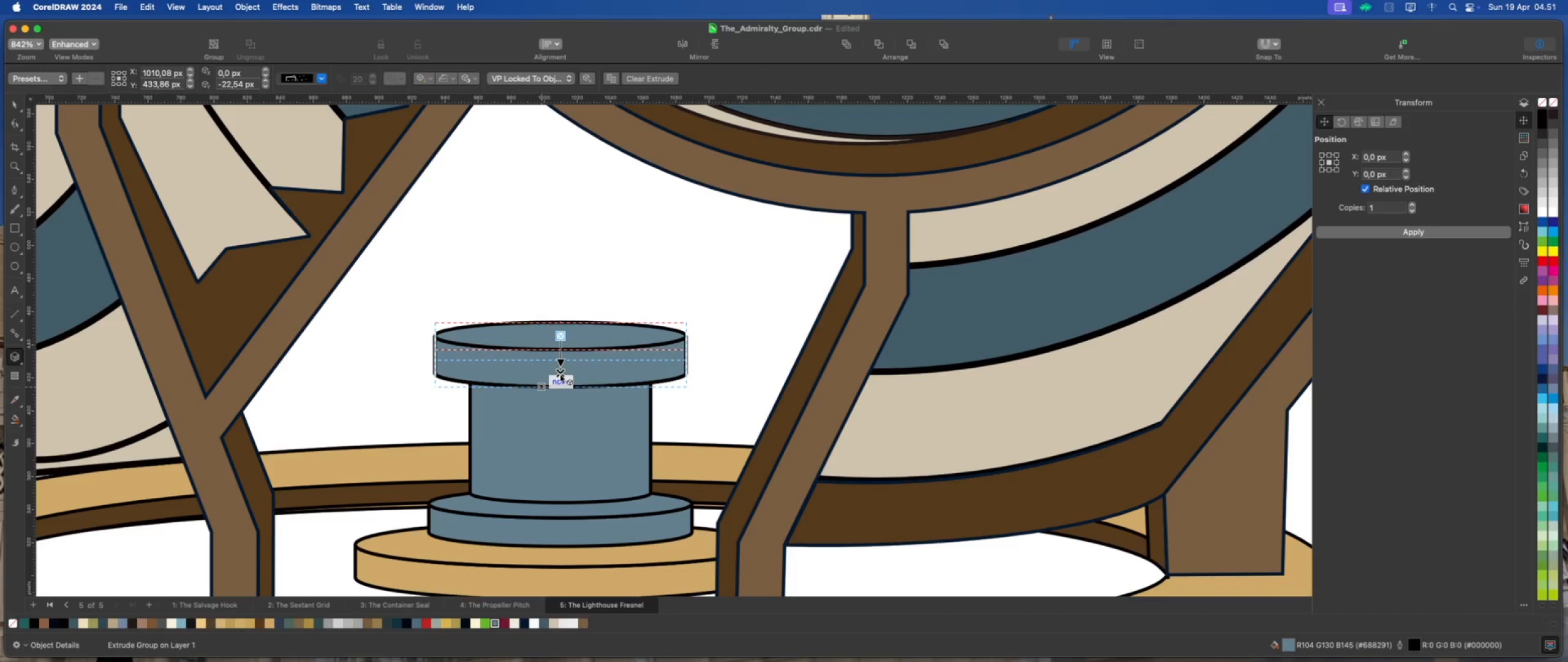 
left_click_drag(start_coordinate=[560, 373], to_coordinate=[560, 354])
 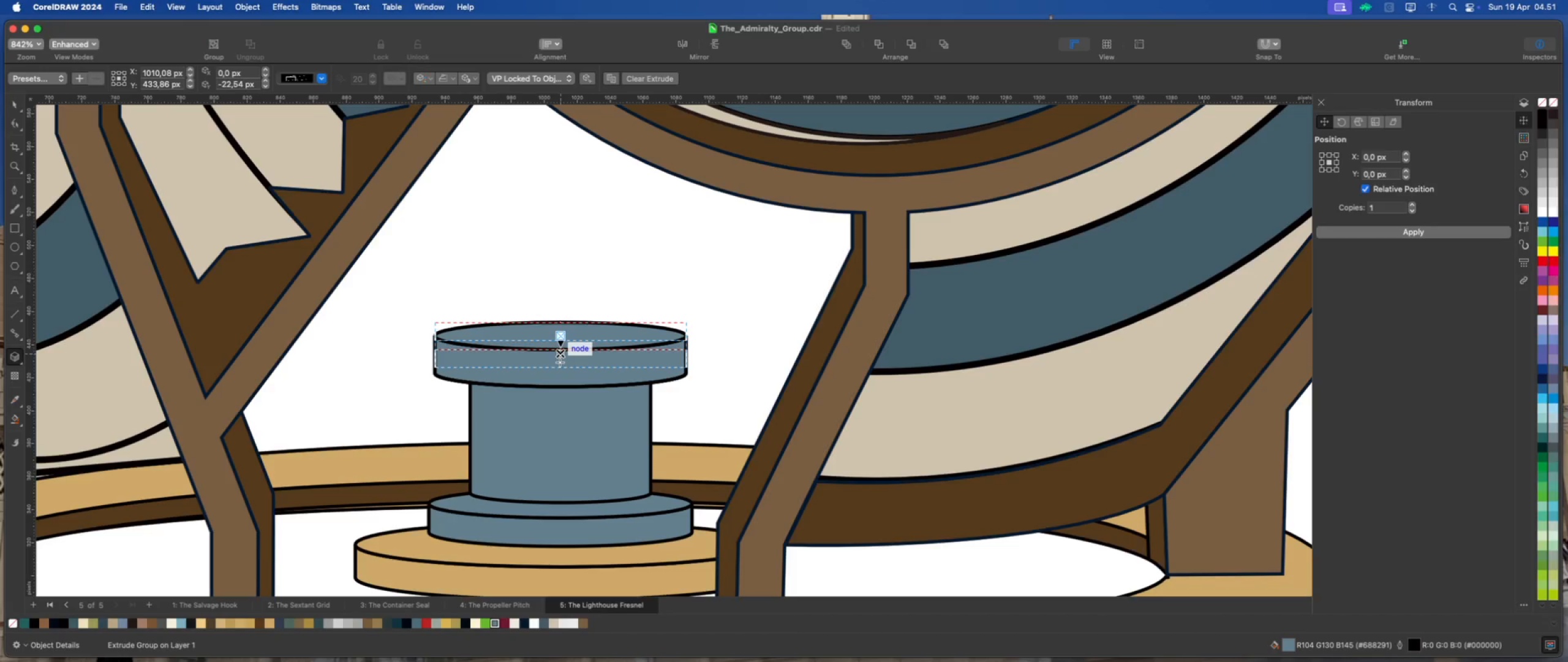 
hold_key(key=ShiftLeft, duration=3.22)
 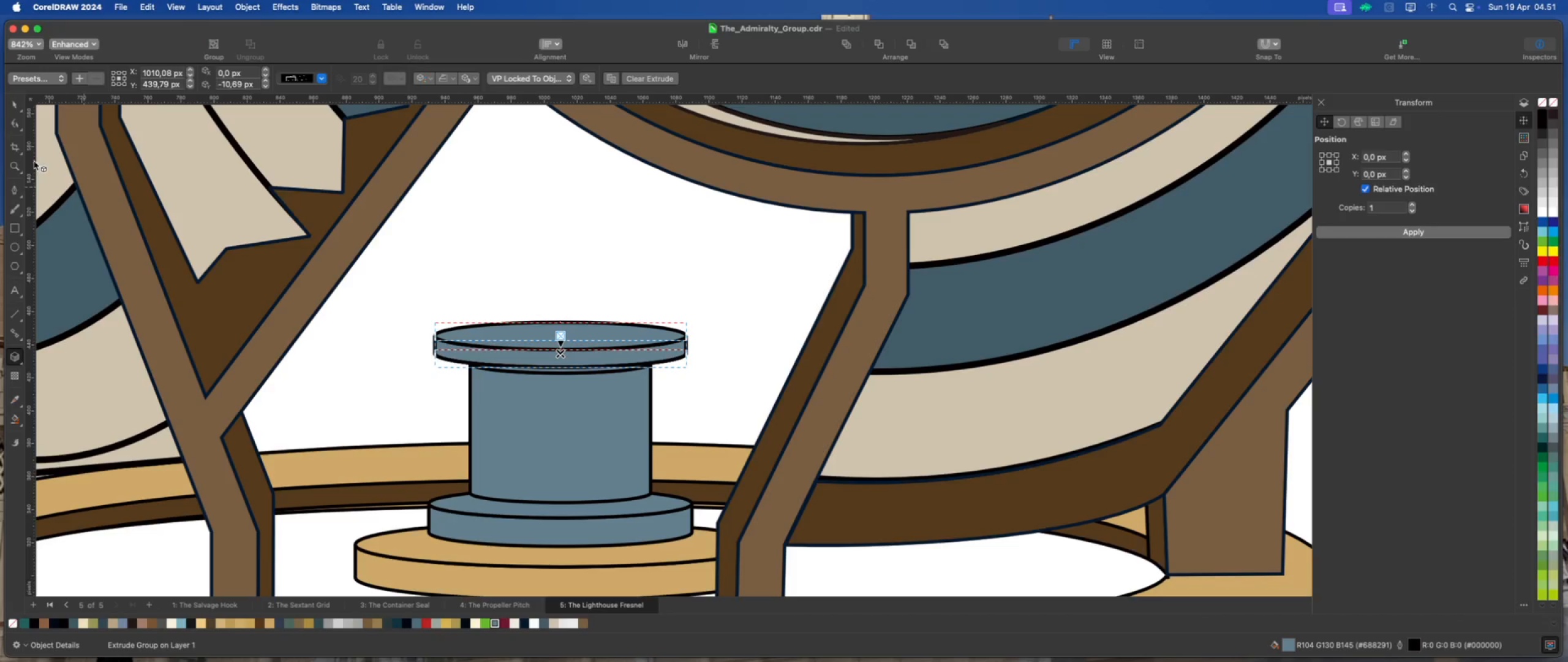 
left_click([12, 103])
 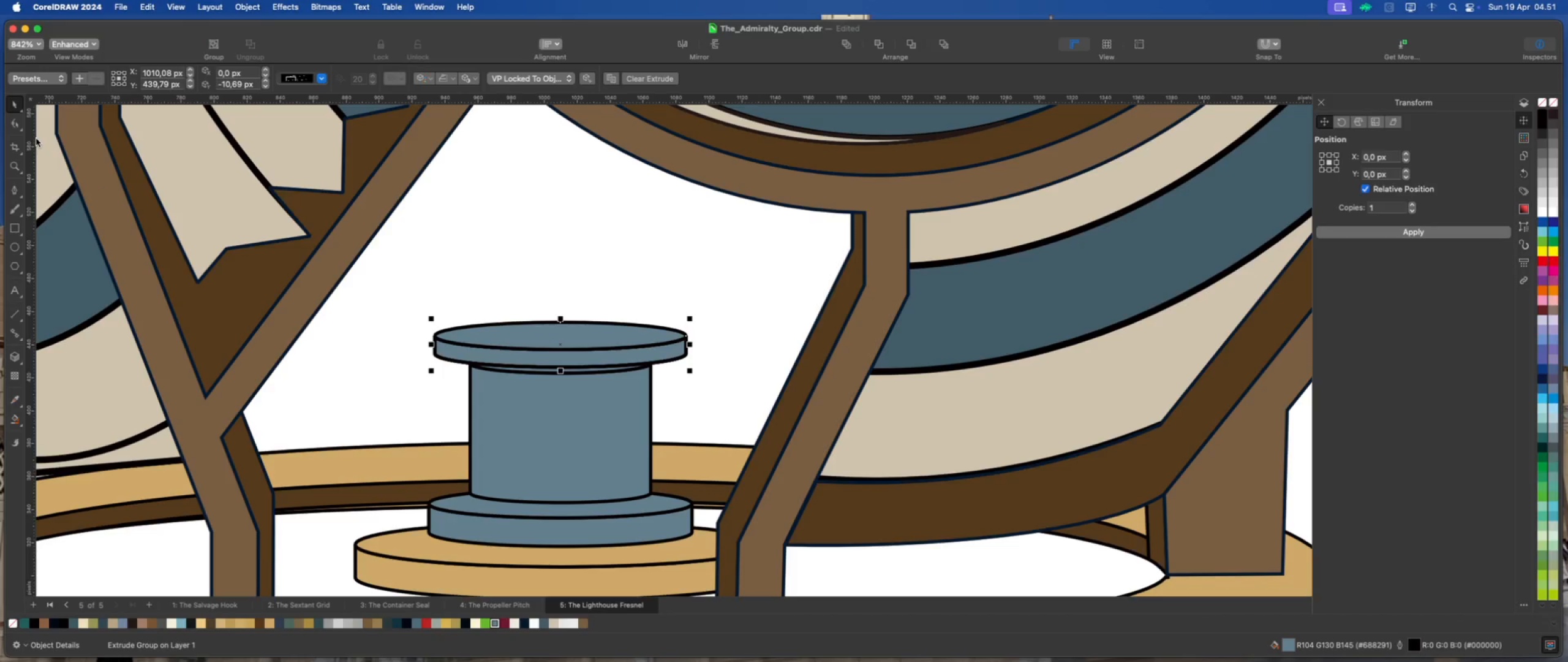 
key(ArrowDown)
 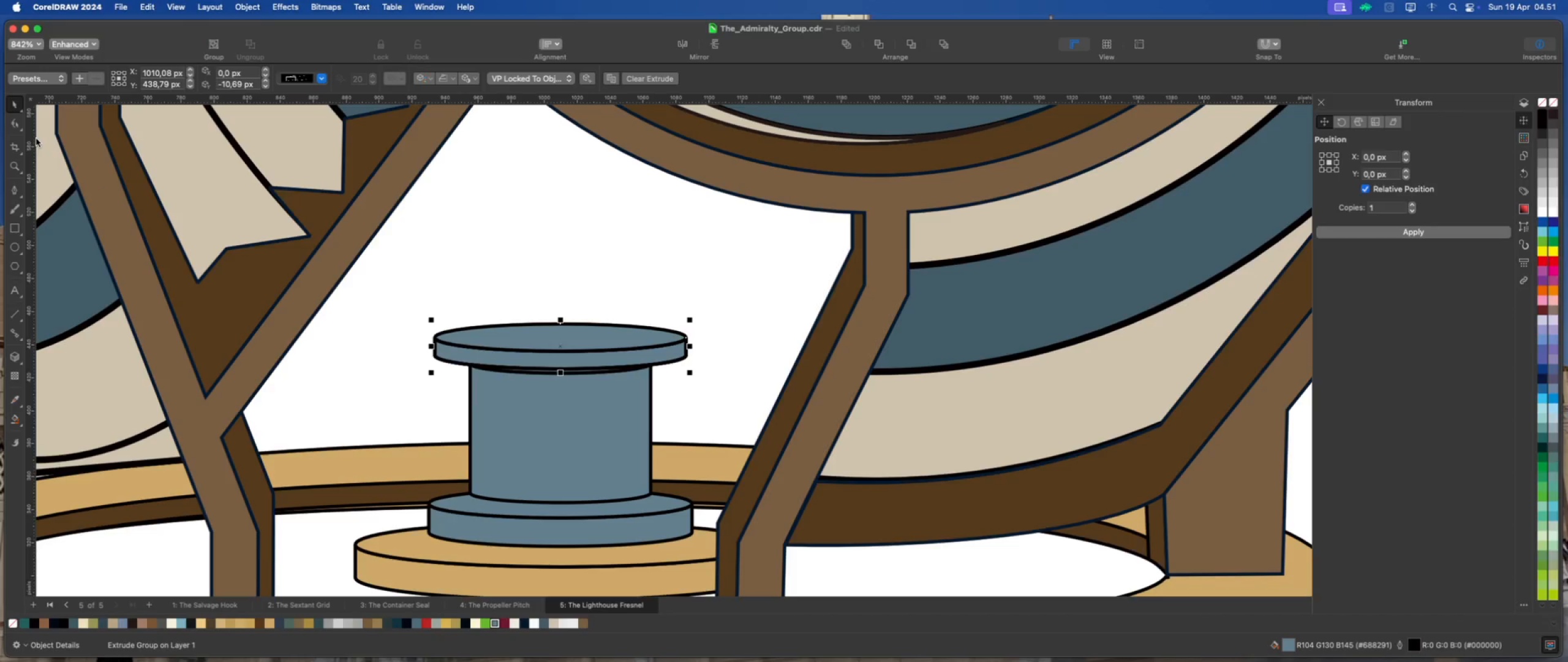 
key(ArrowDown)
 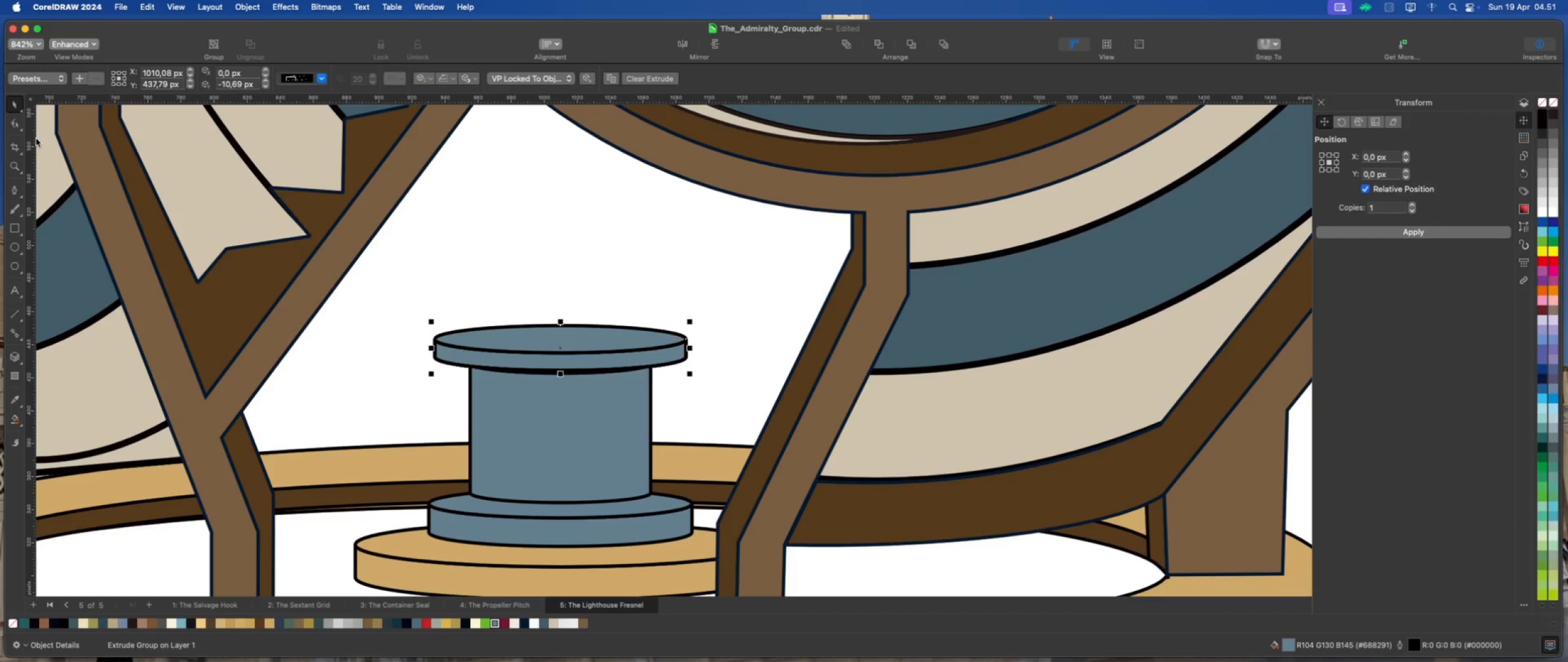 
key(ArrowDown)
 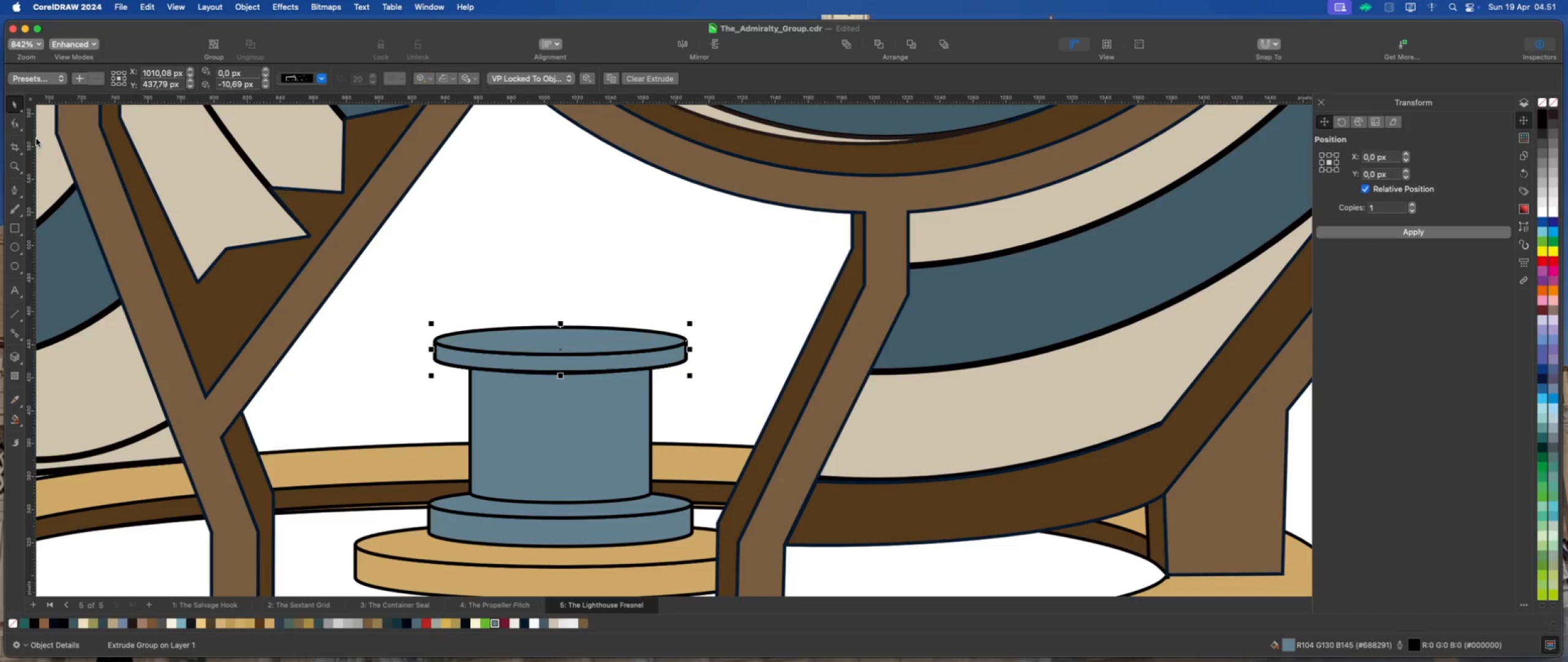 
key(ArrowDown)
 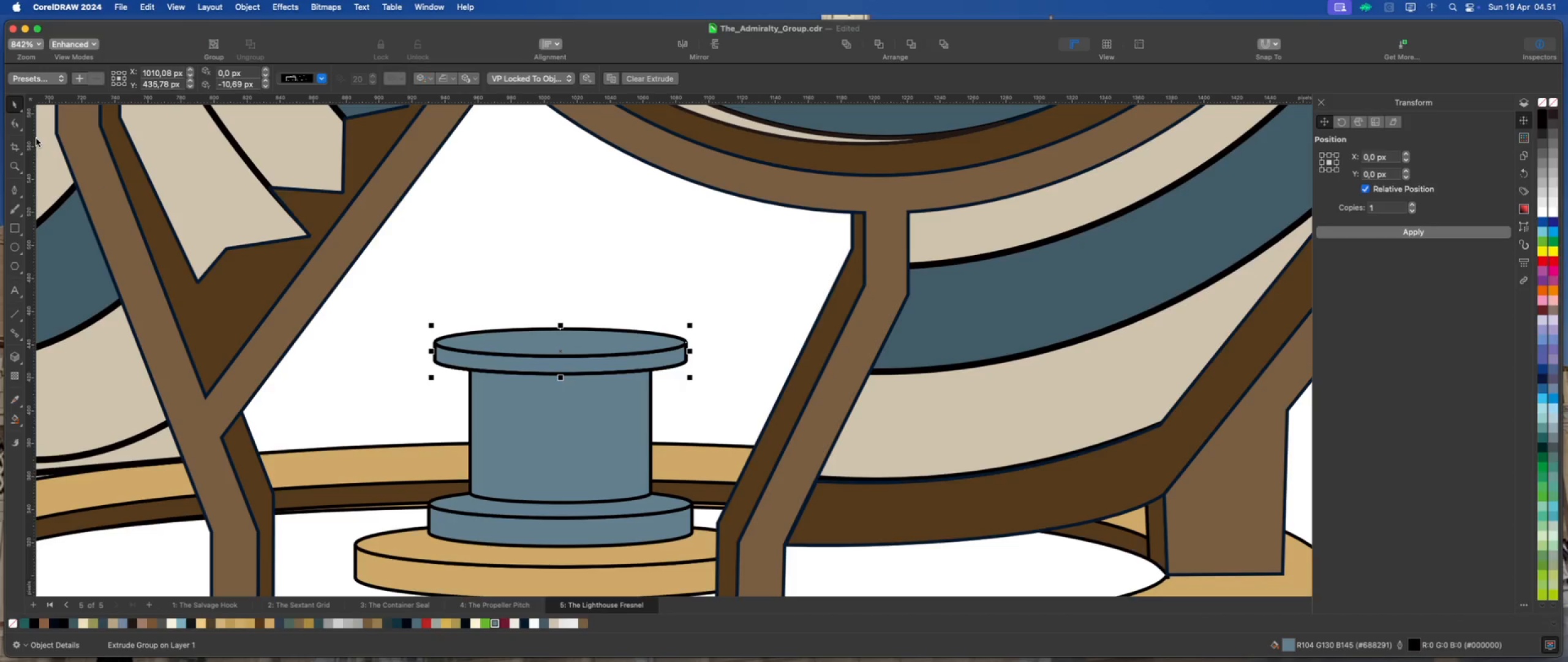 
key(ArrowDown)
 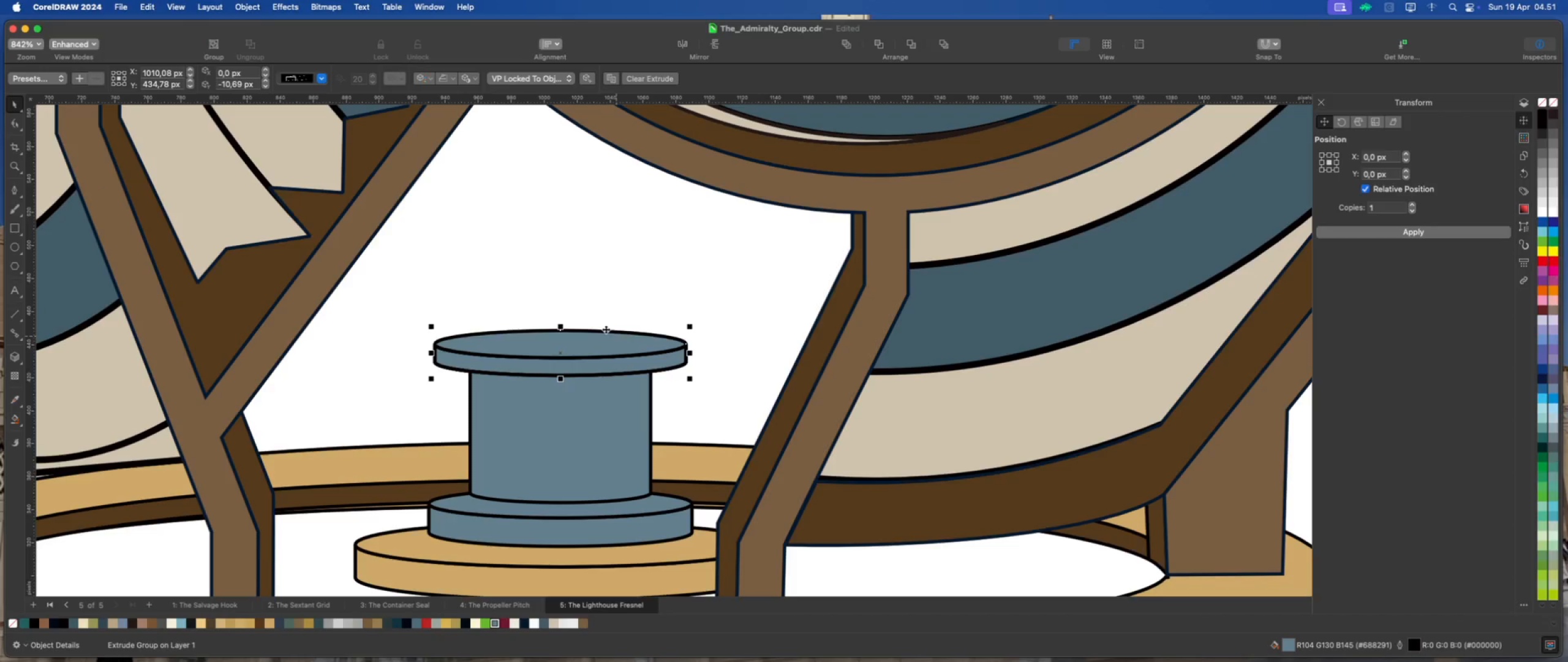 
wait(5.68)
 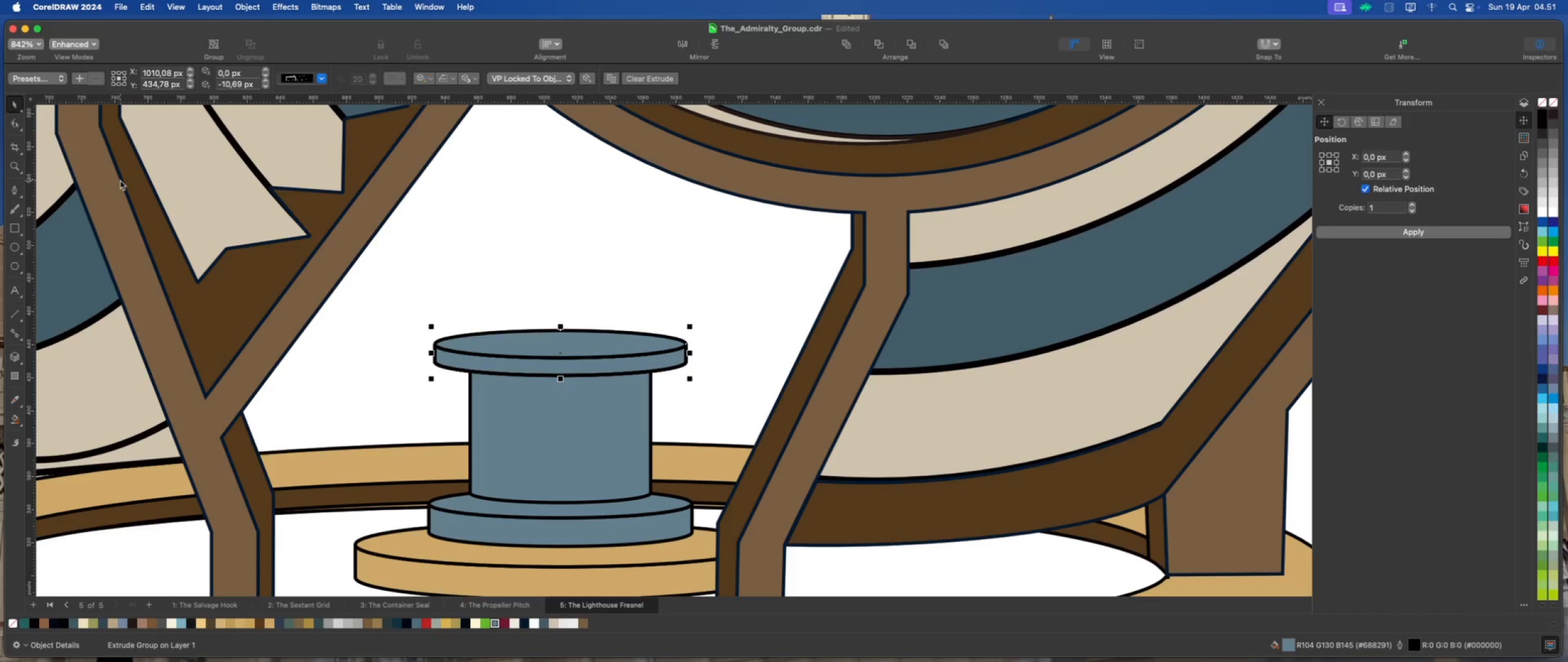 
left_click([1355, 234])
 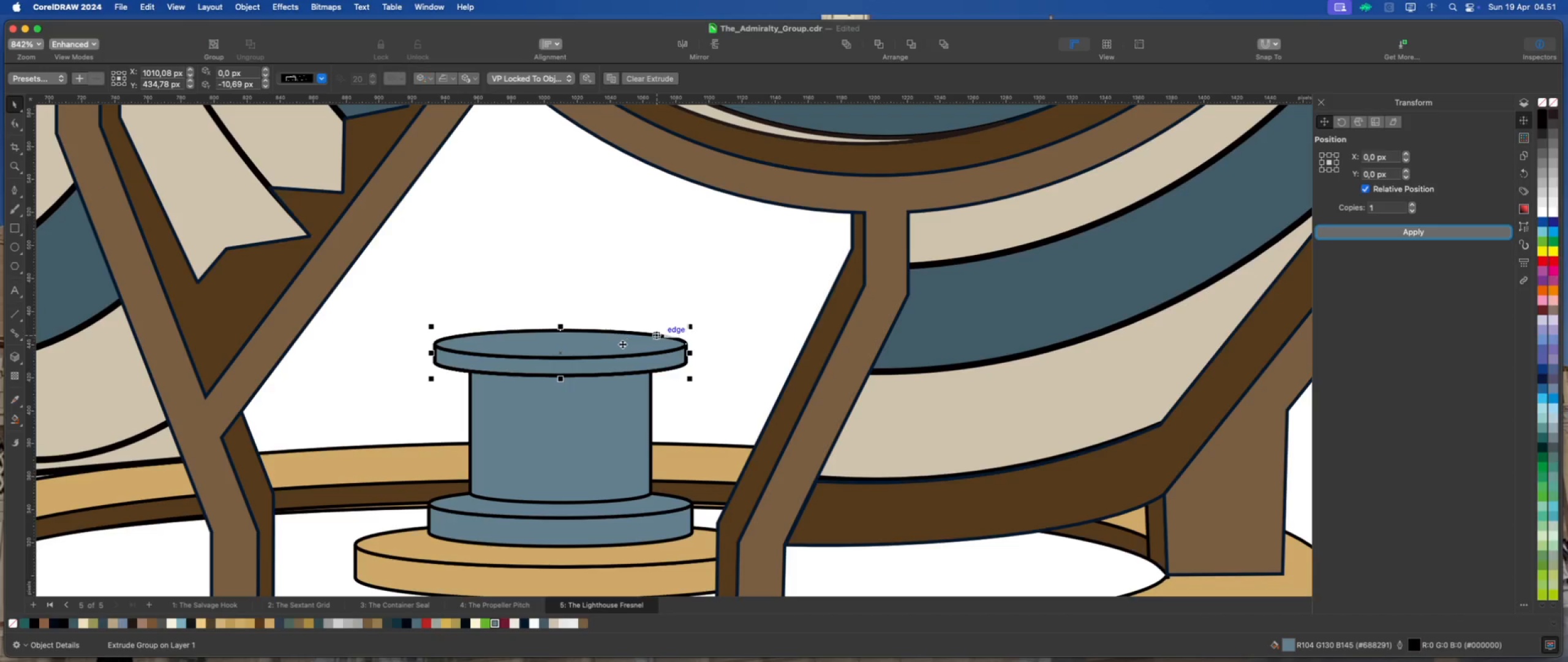 
left_click_drag(start_coordinate=[617, 344], to_coordinate=[618, 321])
 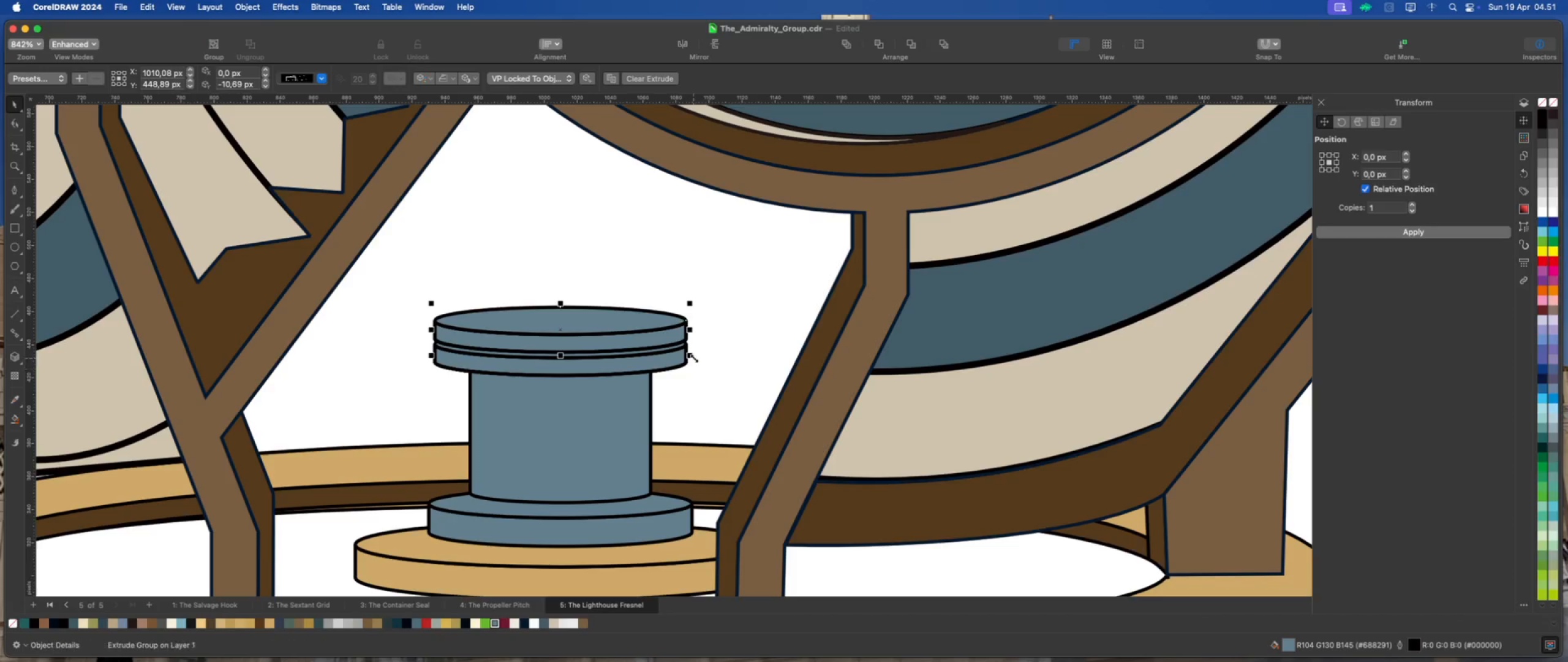 
hold_key(key=ShiftLeft, duration=1.54)
 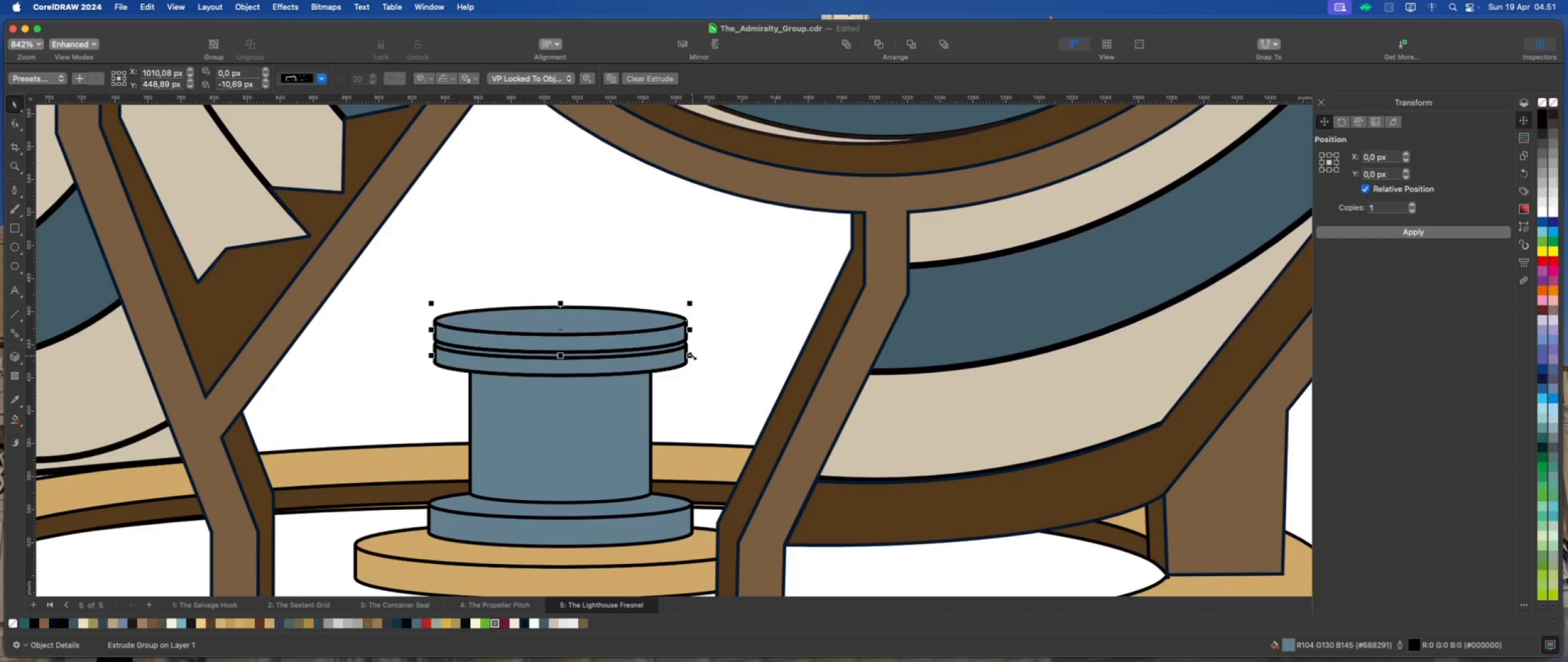 
left_click_drag(start_coordinate=[692, 356], to_coordinate=[609, 354])
 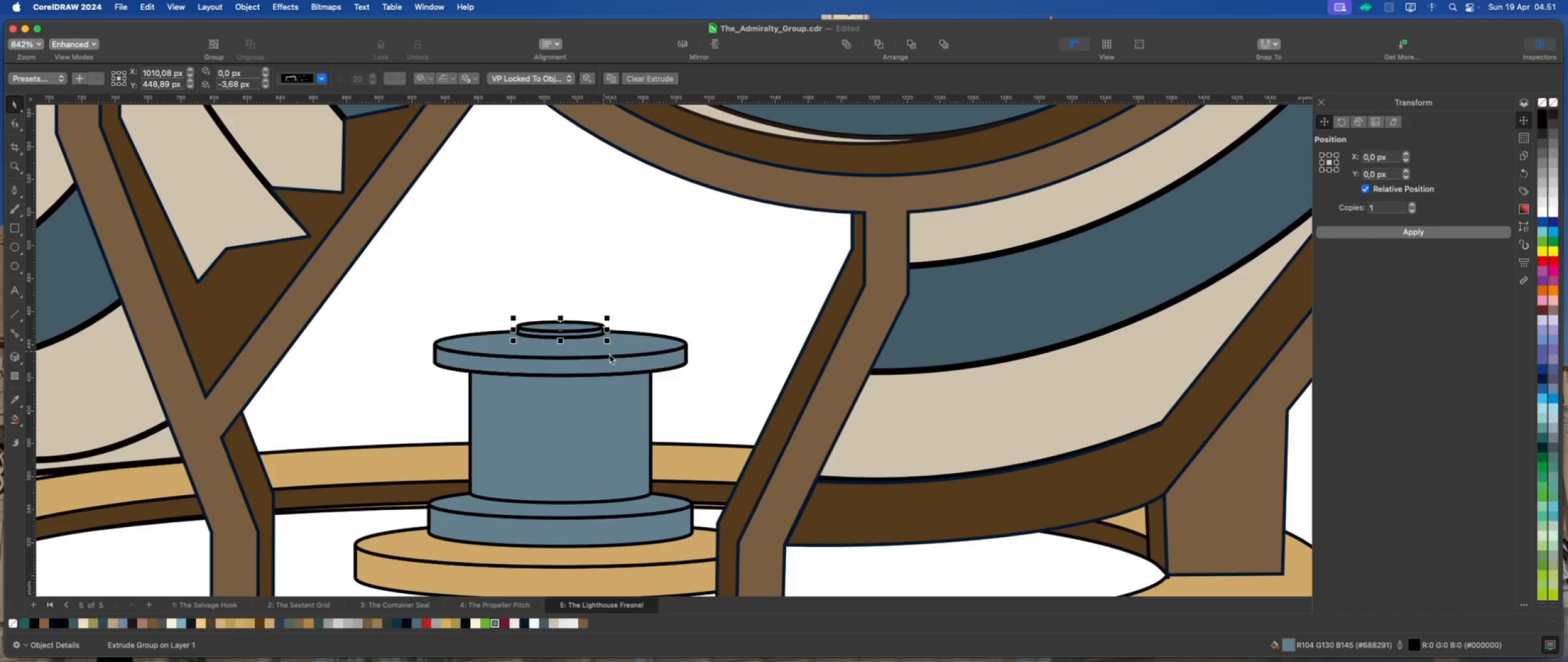 
hold_key(key=ShiftLeft, duration=4.09)
 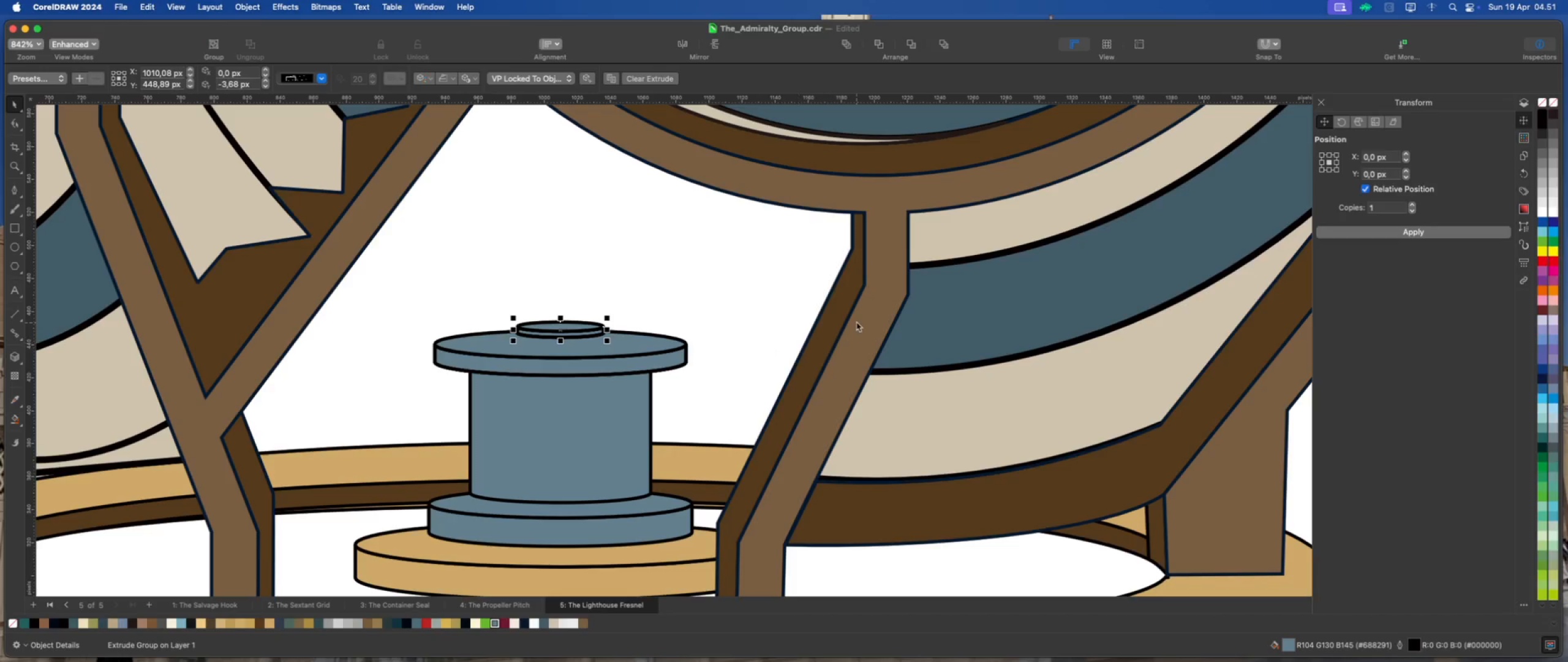 
wait(6.53)
 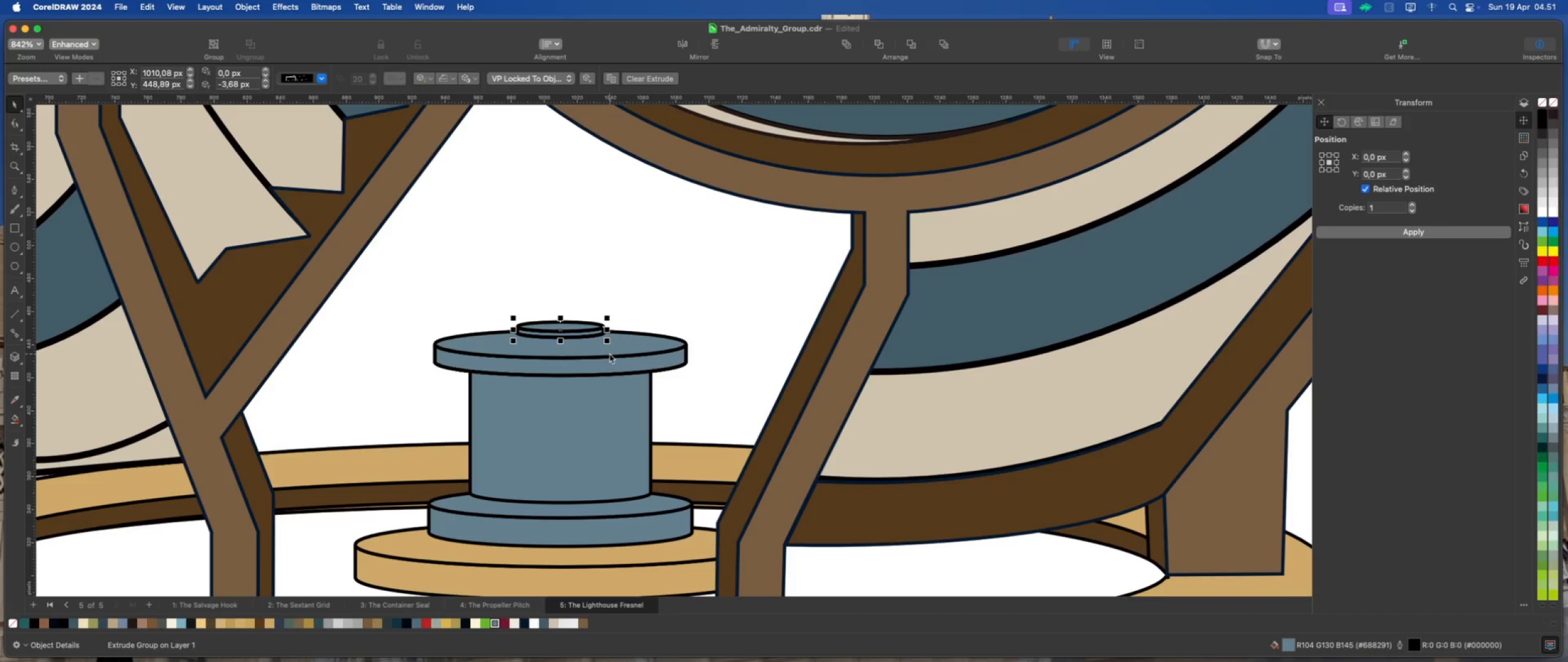 
left_click_drag(start_coordinate=[608, 343], to_coordinate=[614, 348])
 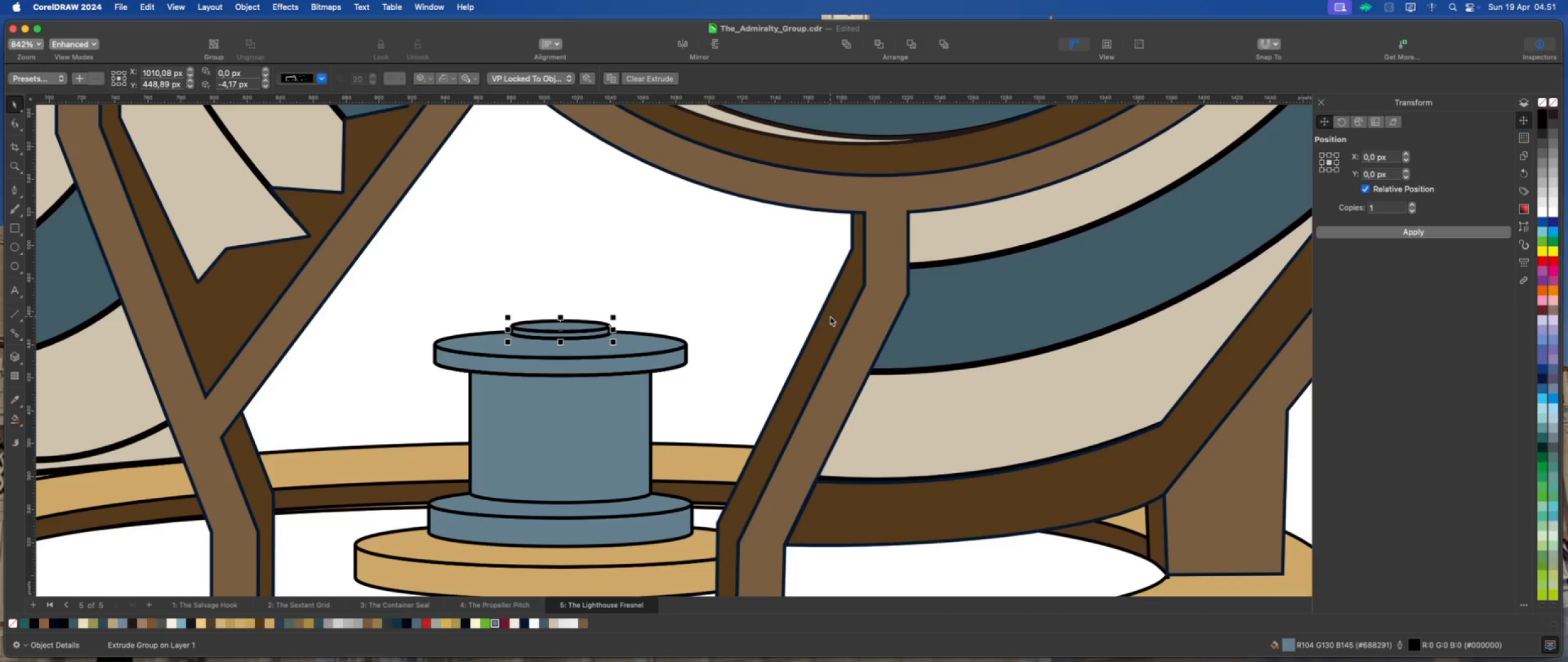 
hold_key(key=ShiftLeft, duration=2.5)
 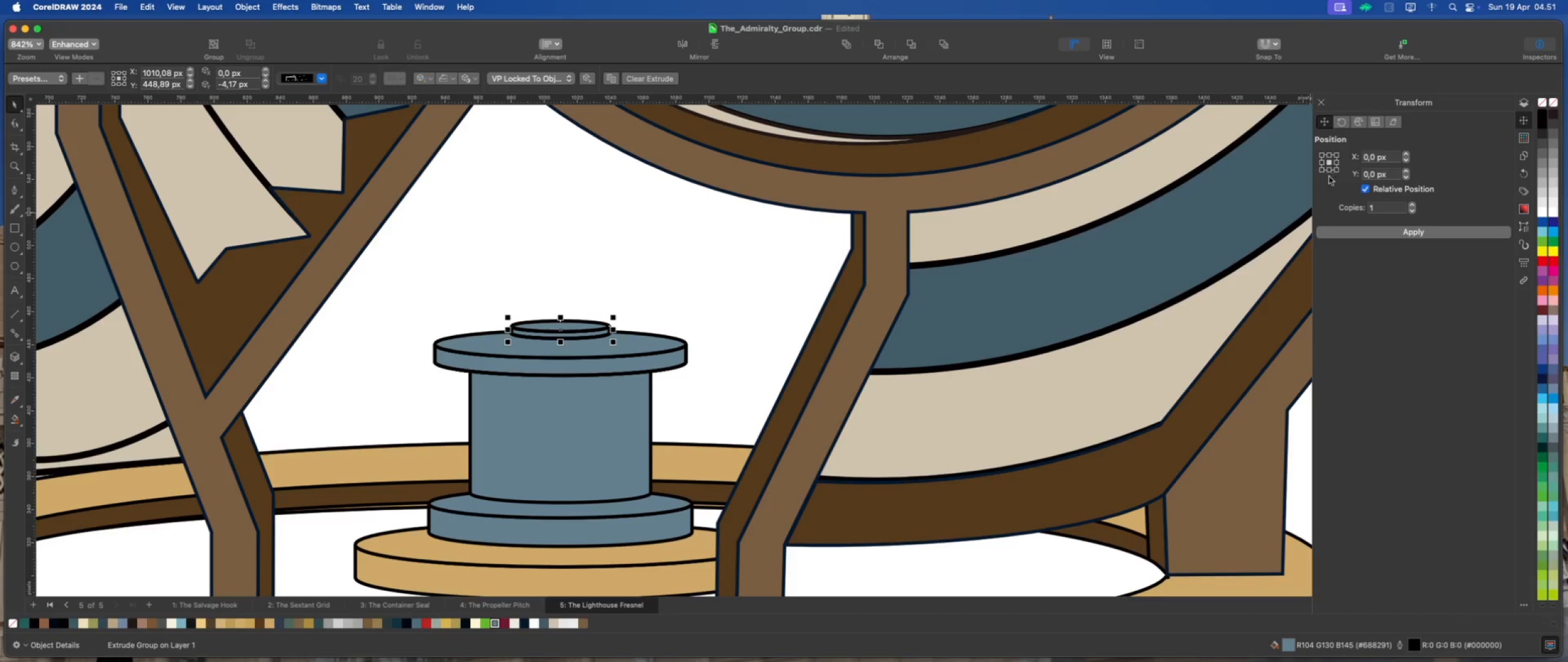 
left_click([1354, 239])
 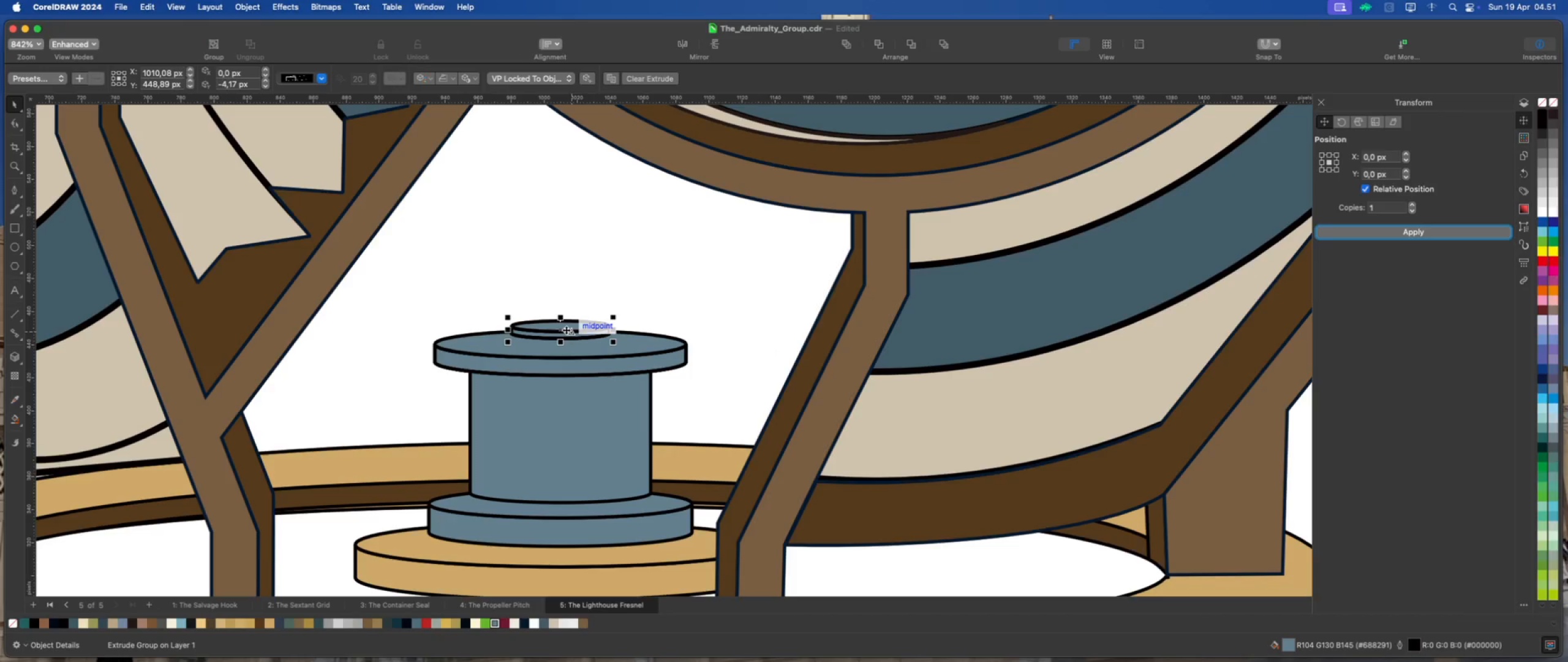 
left_click_drag(start_coordinate=[562, 329], to_coordinate=[566, 210])
 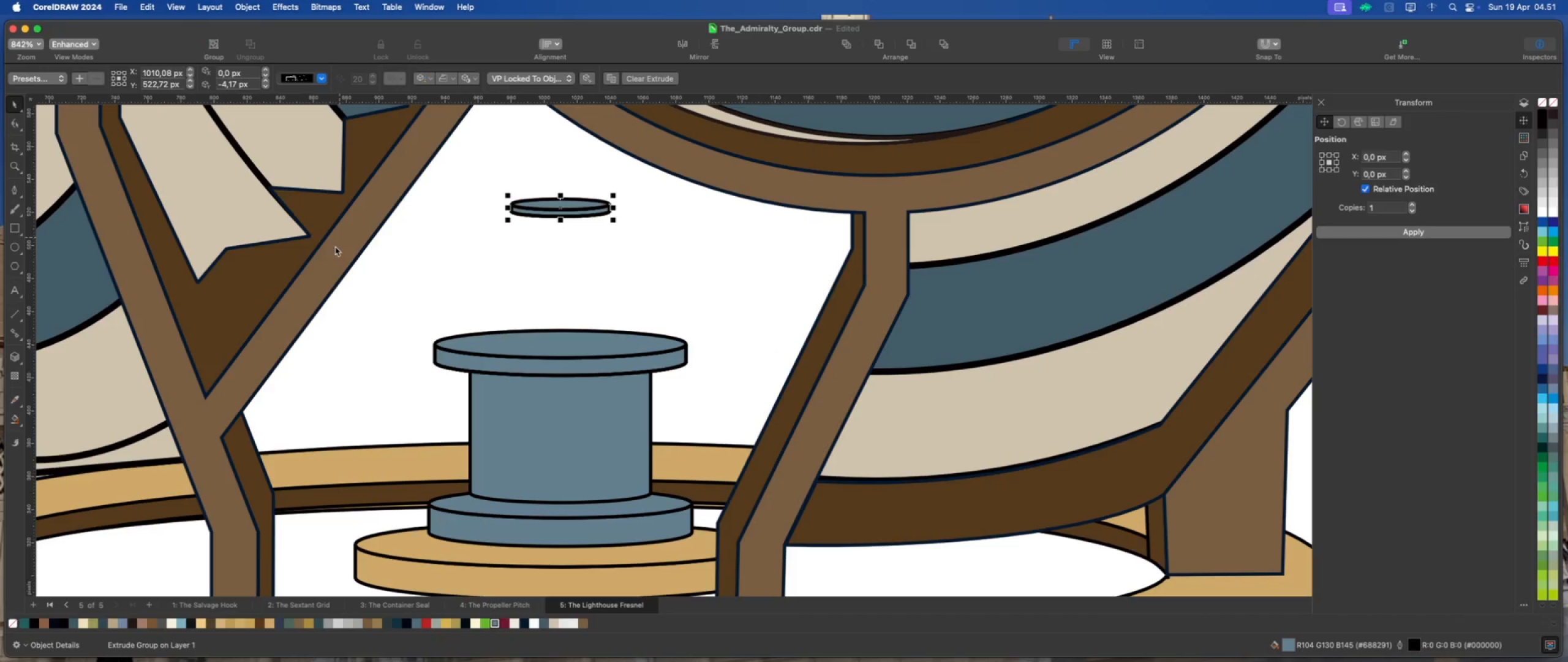 
hold_key(key=ShiftLeft, duration=1.39)
 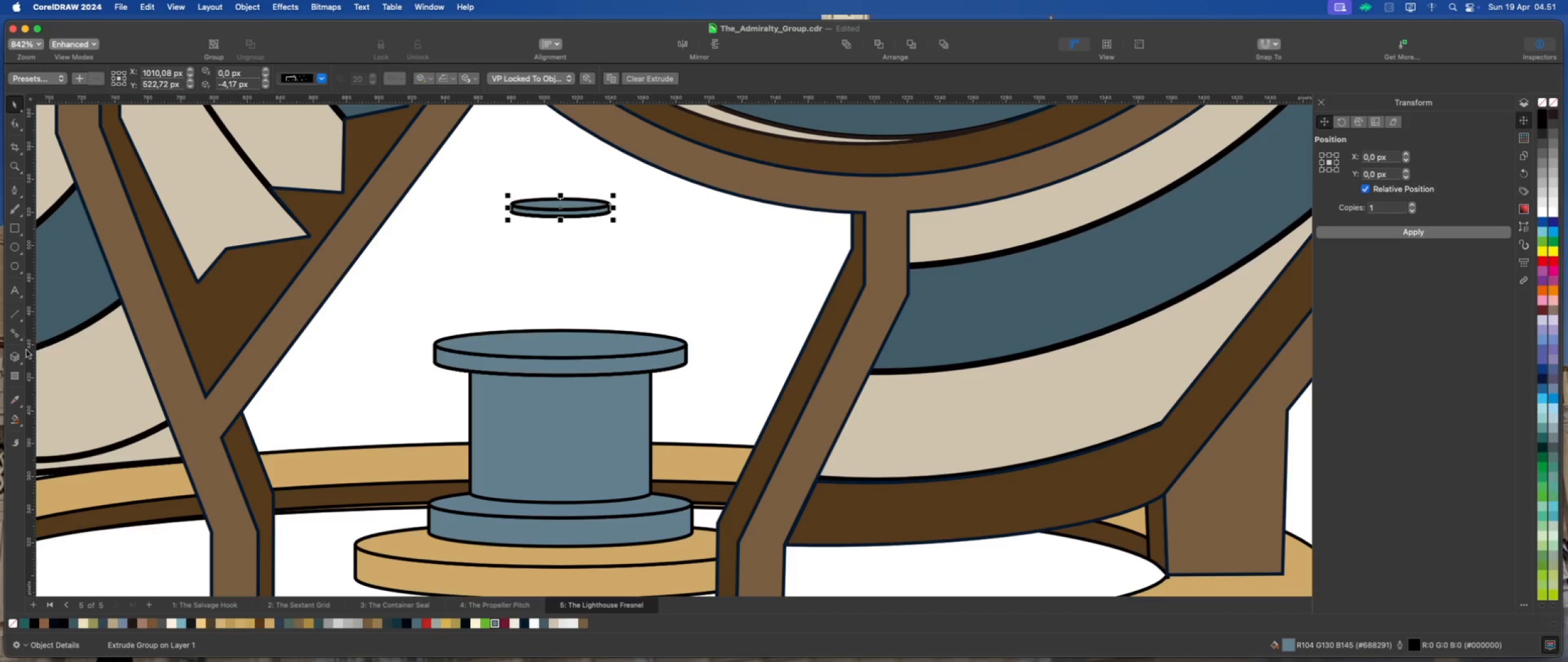 
left_click([15, 359])
 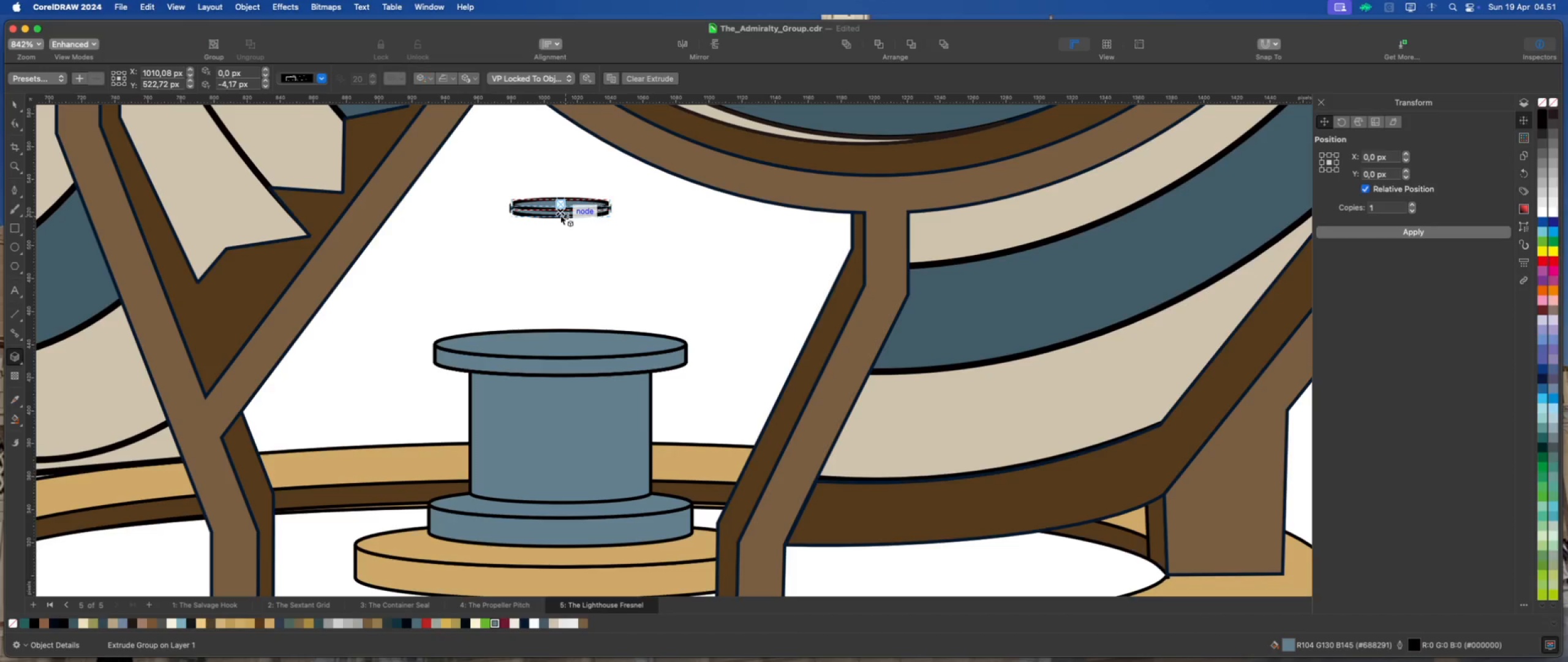 
left_click_drag(start_coordinate=[560, 212], to_coordinate=[565, 340])
 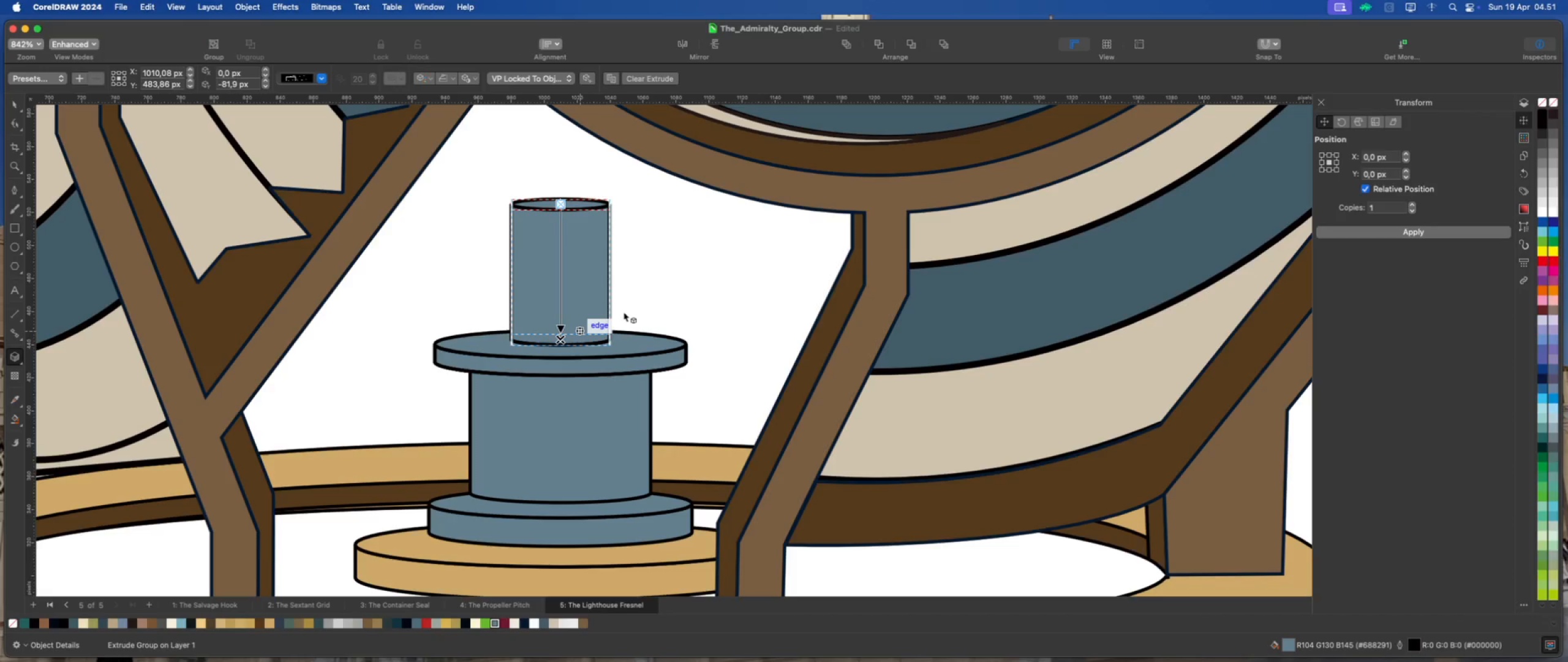 
hold_key(key=ShiftLeft, duration=1.9)
 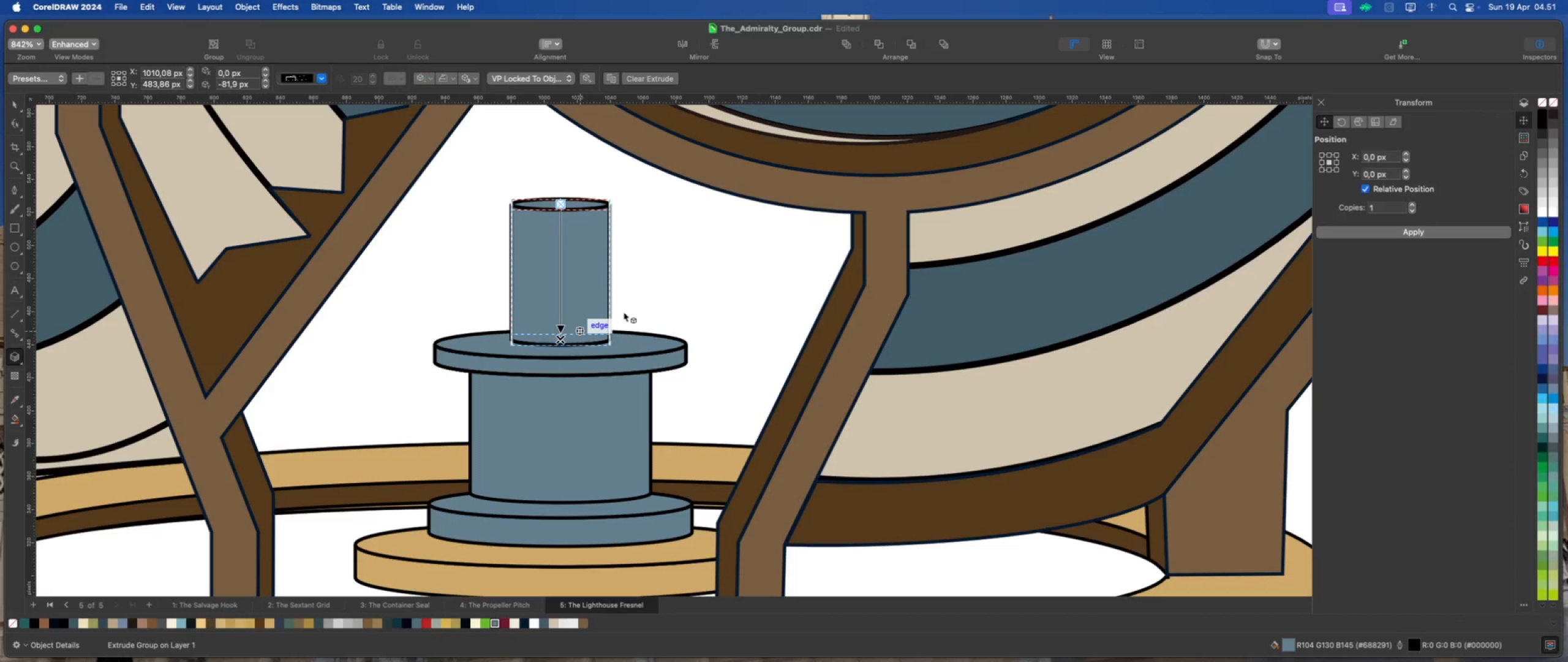 
key(Meta+Z)
 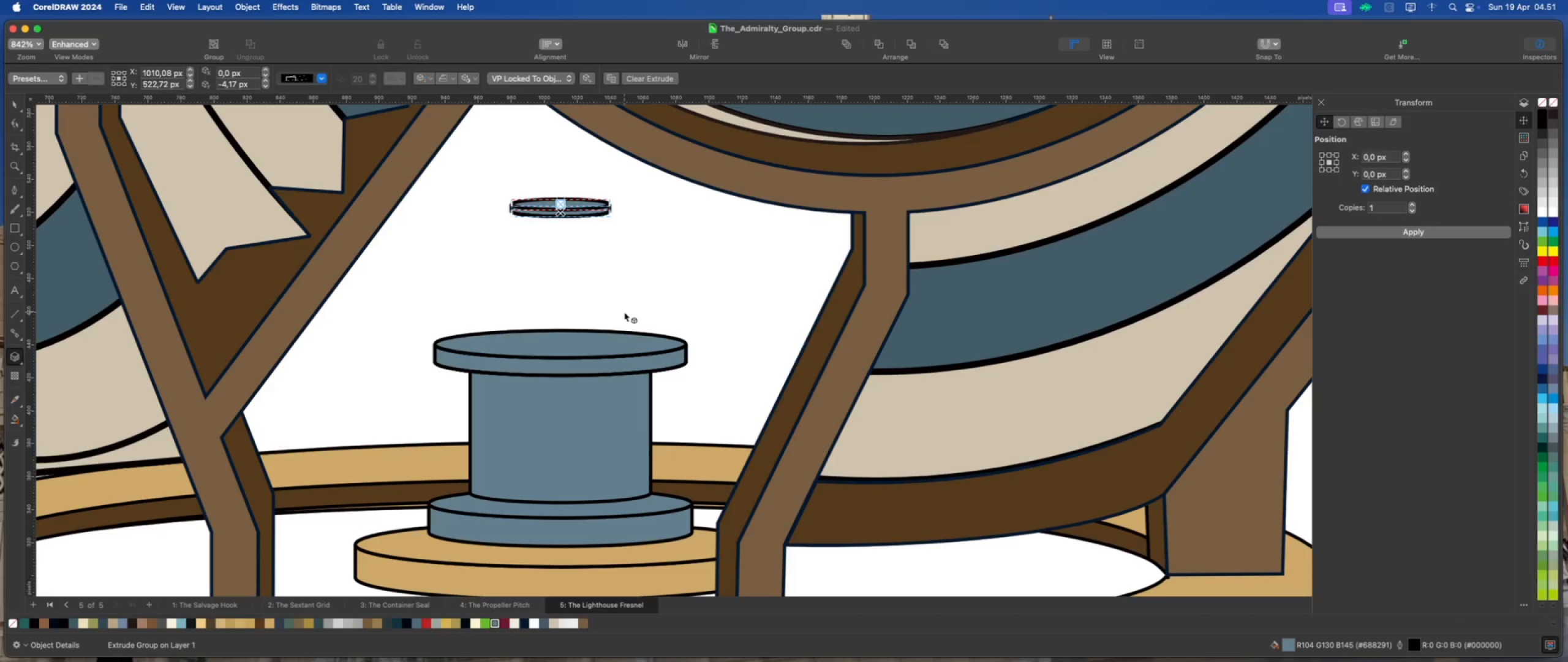 
key(Meta+Z)
 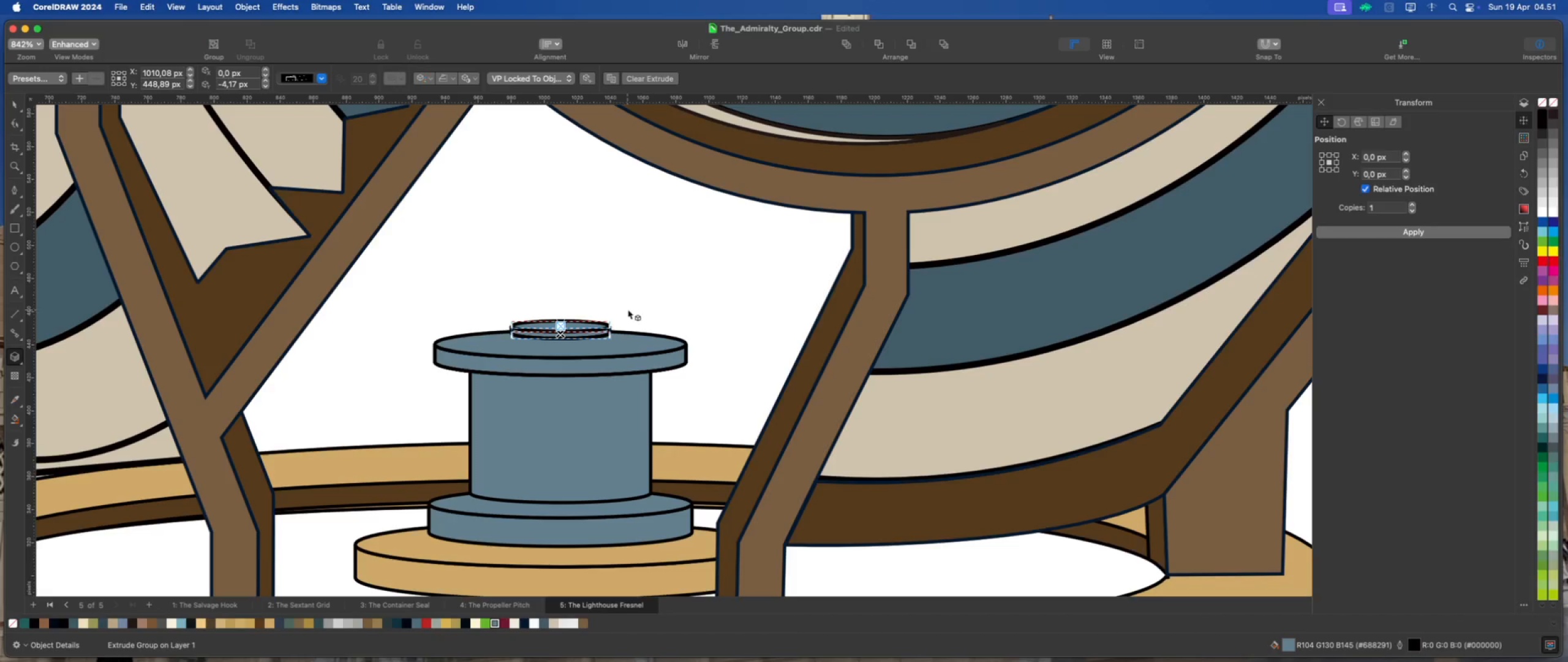 
key(Meta+Z)
 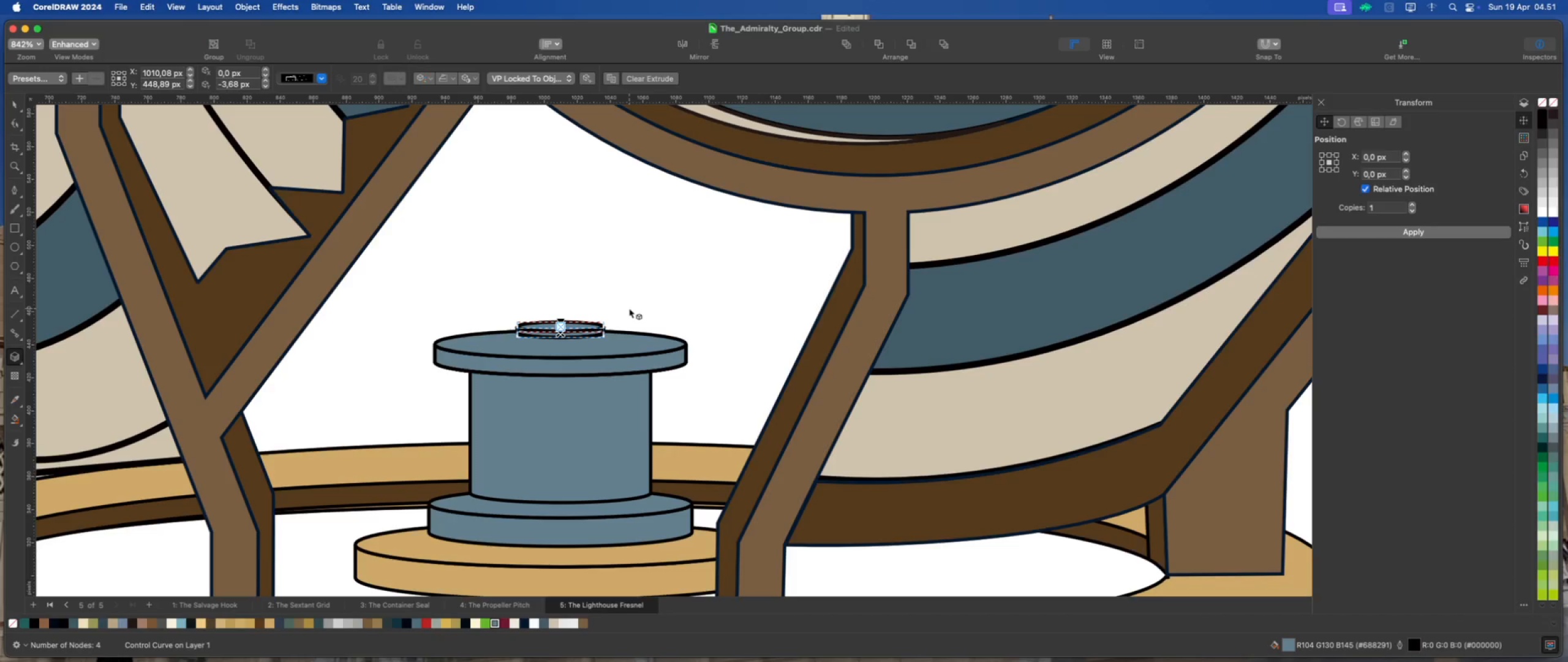 
left_click([629, 308])
 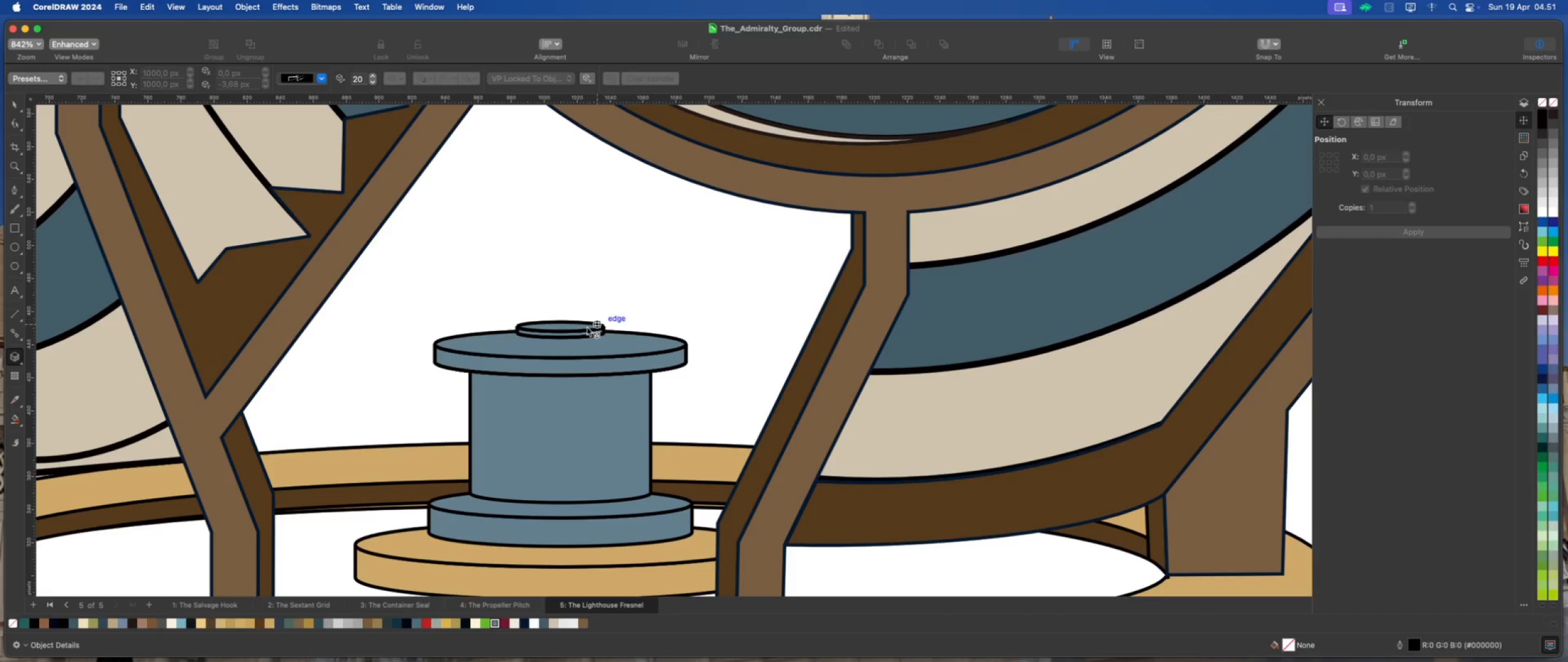 
left_click([586, 324])
 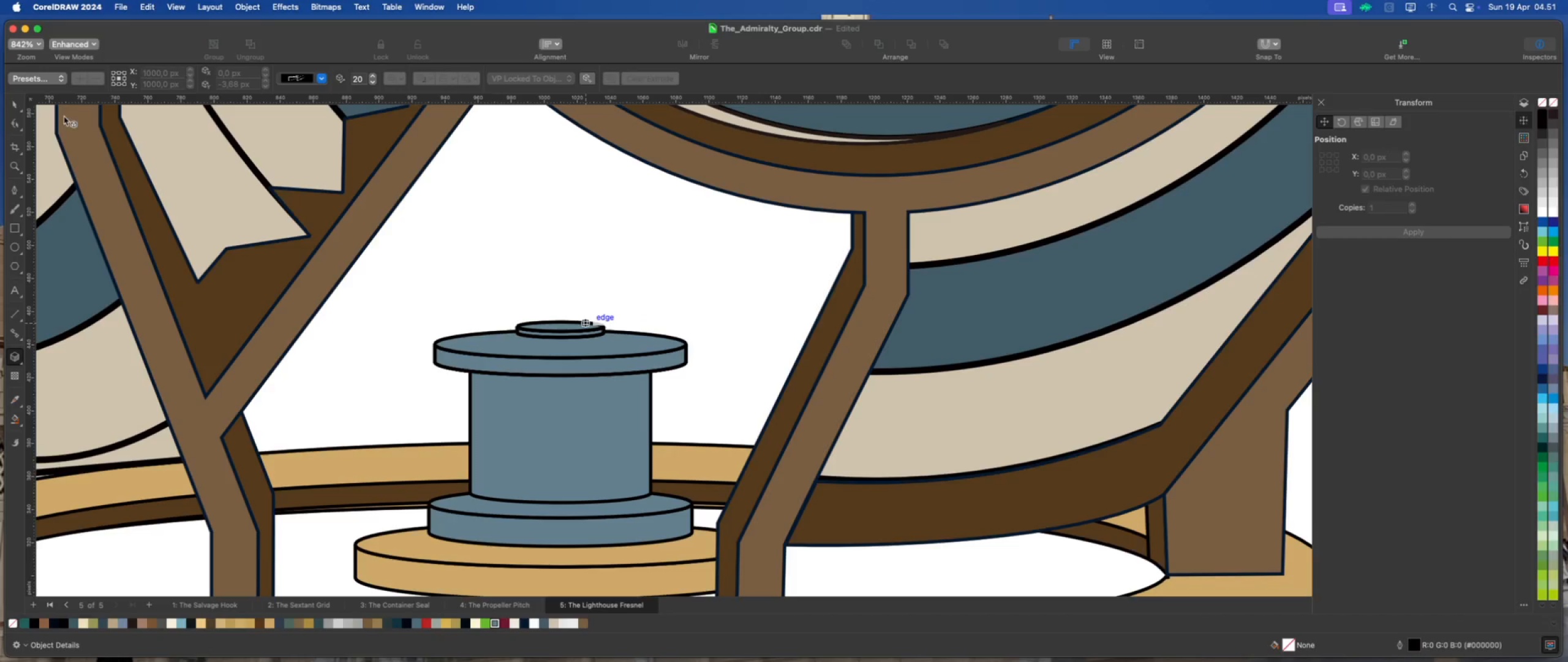 
left_click([9, 103])
 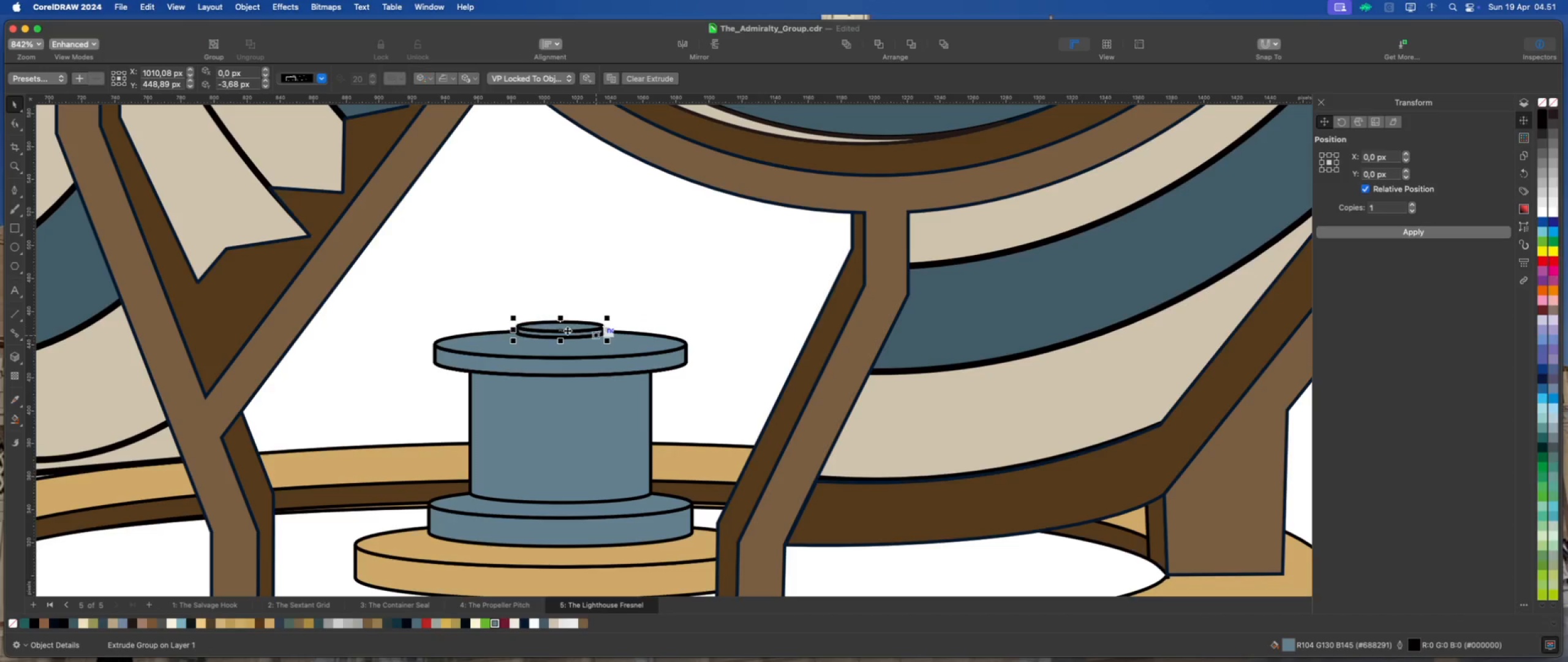 
left_click_drag(start_coordinate=[562, 331], to_coordinate=[567, 283])
 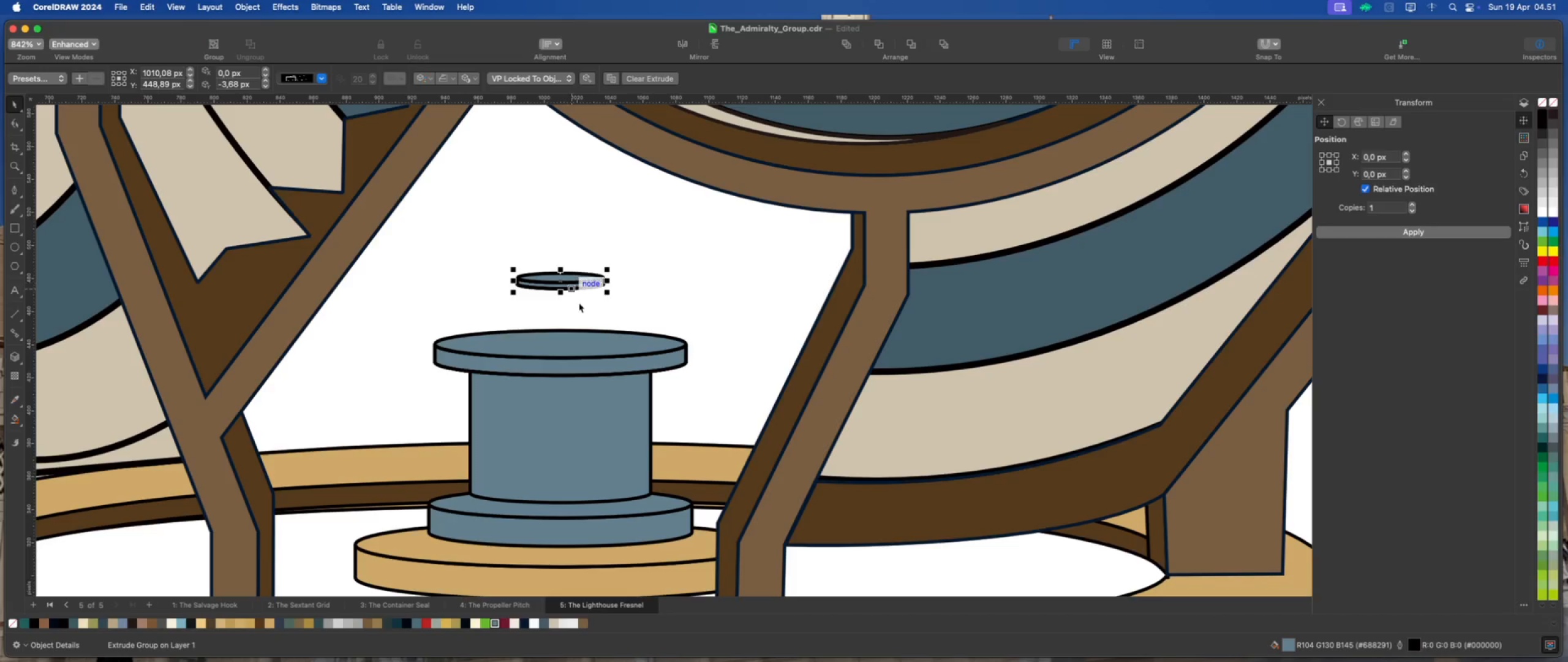 
hold_key(key=ShiftLeft, duration=0.62)
 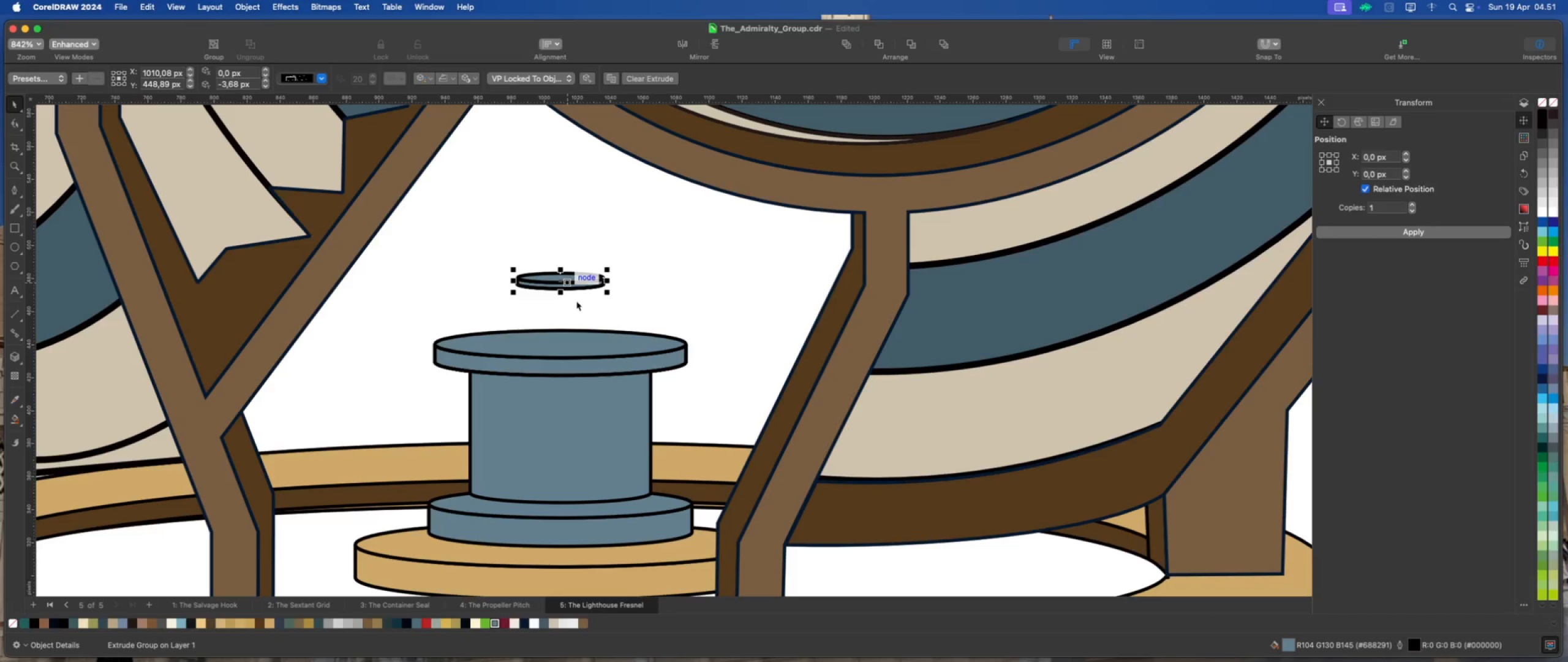 
key(Meta+Z)
 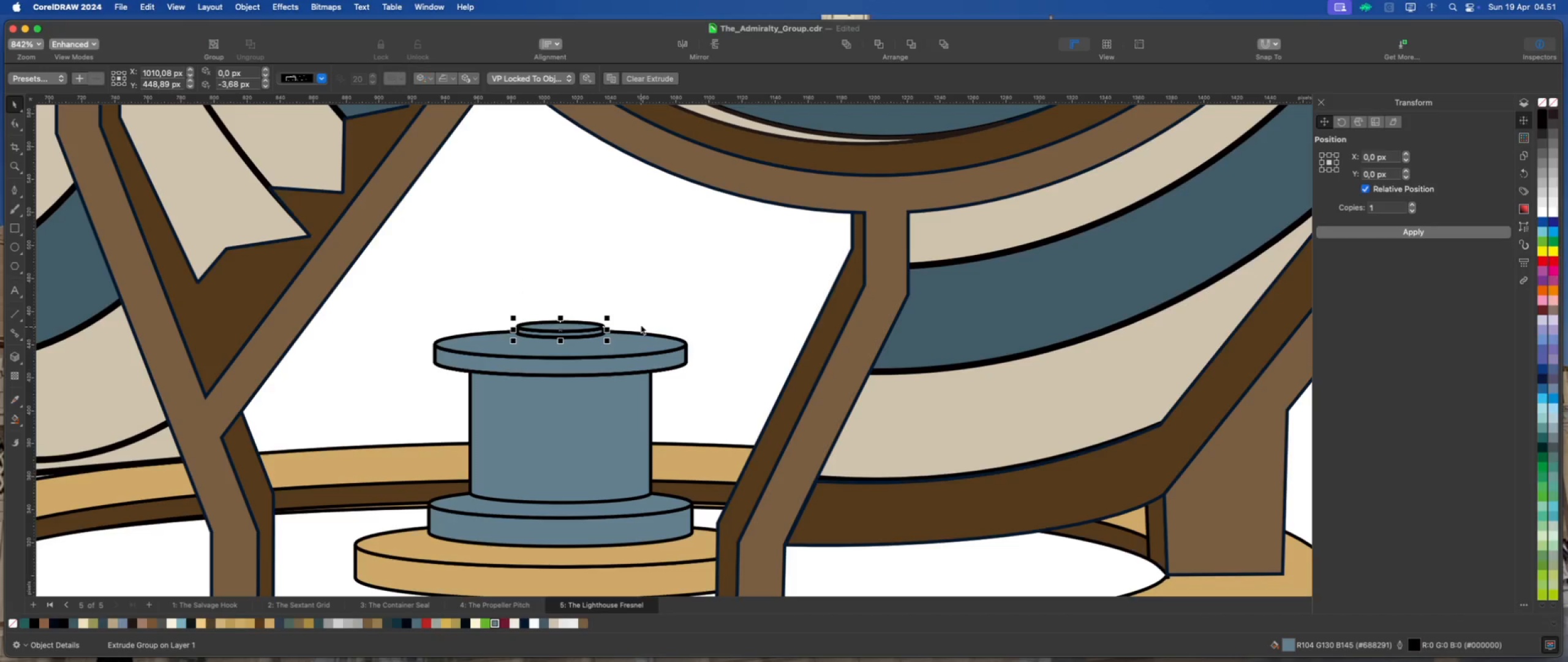 
left_click_drag(start_coordinate=[606, 341], to_coordinate=[614, 344])
 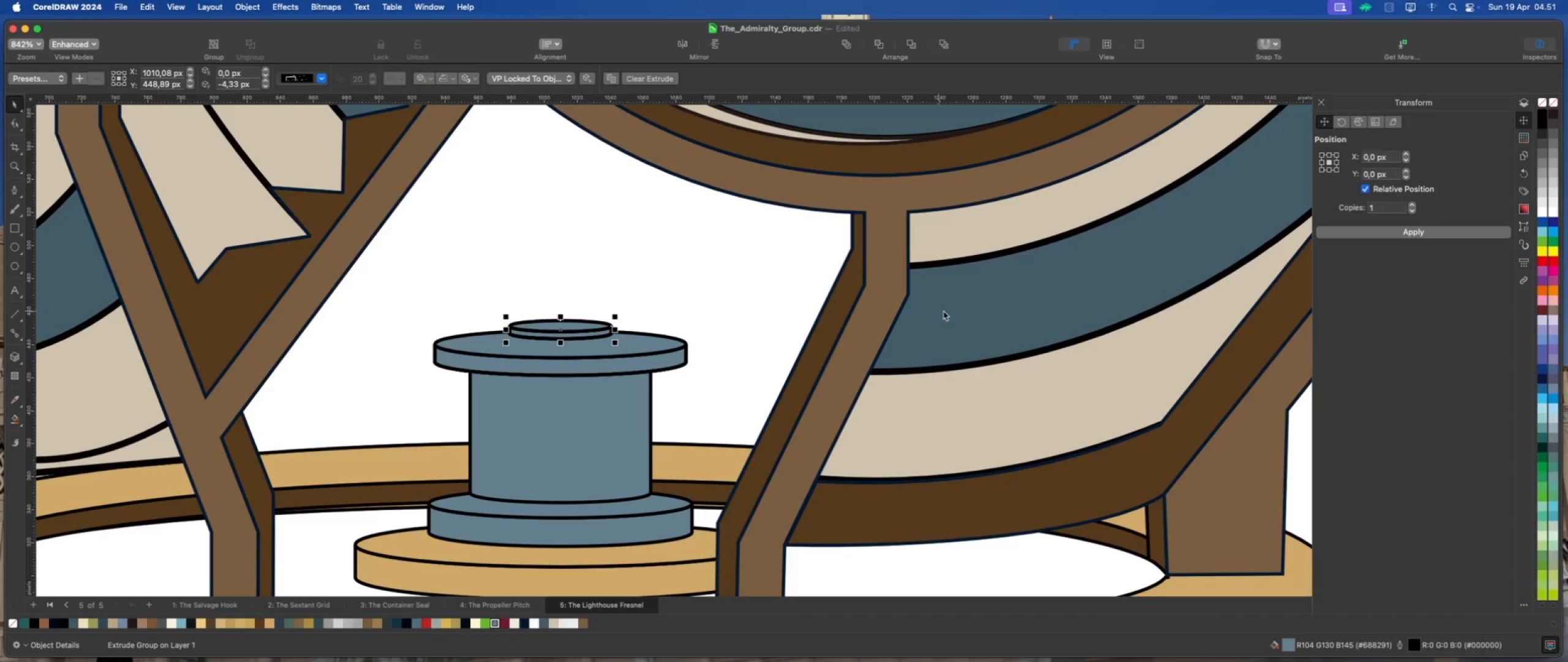 
hold_key(key=ShiftLeft, duration=1.14)
 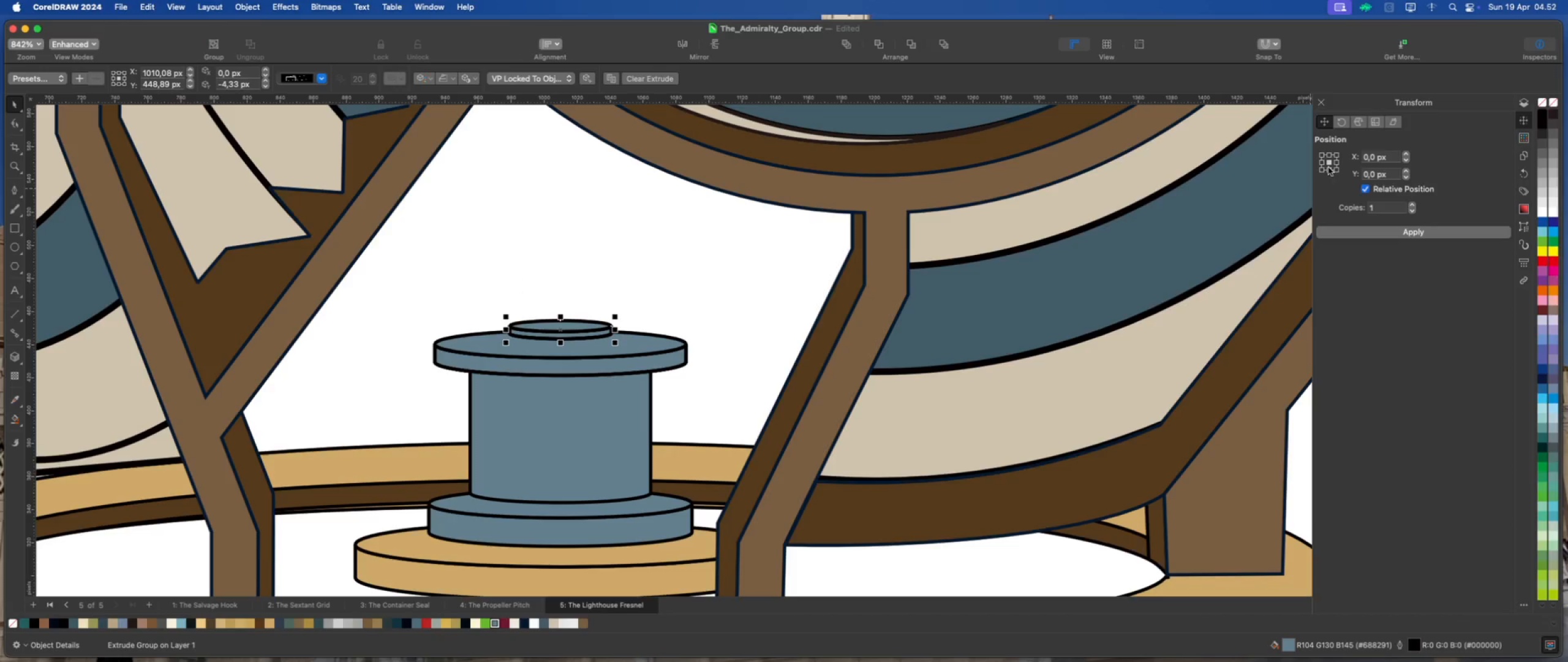 
left_click([1330, 154])
 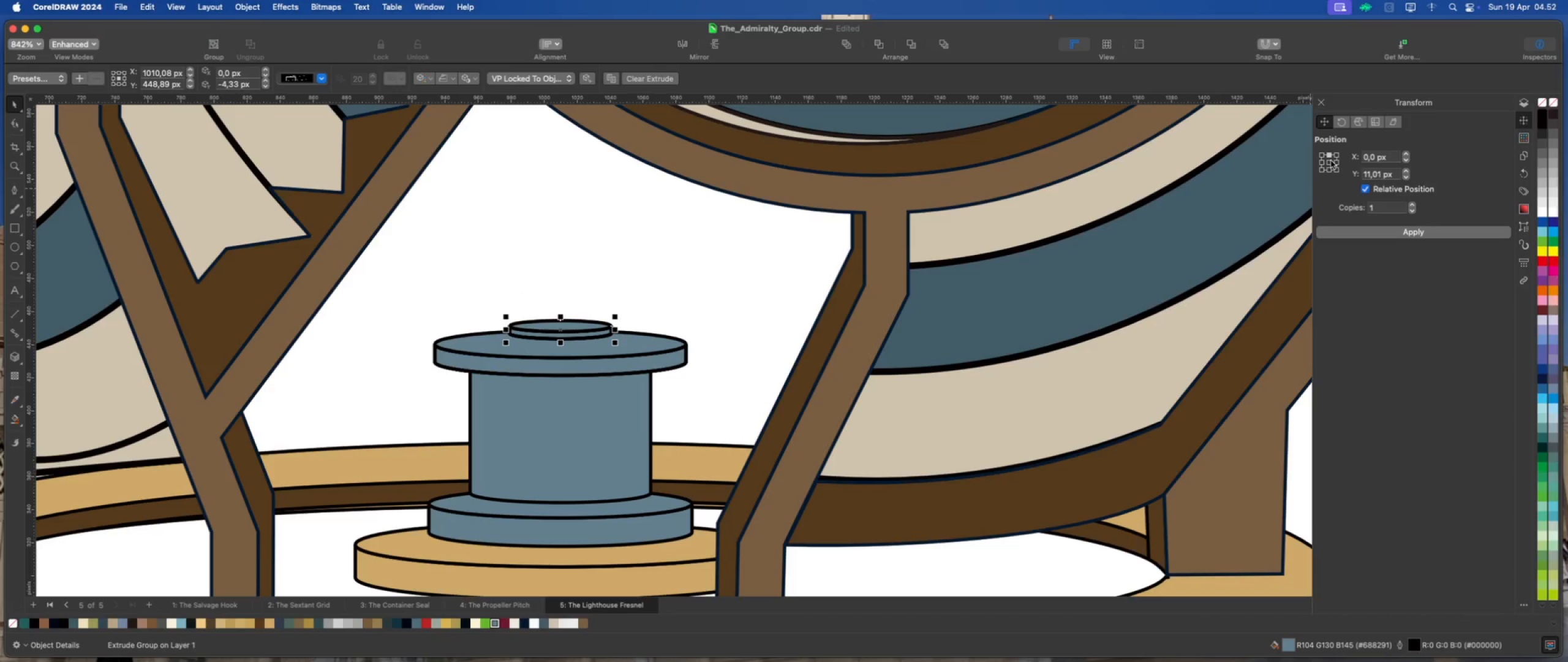 
left_click([1331, 161])
 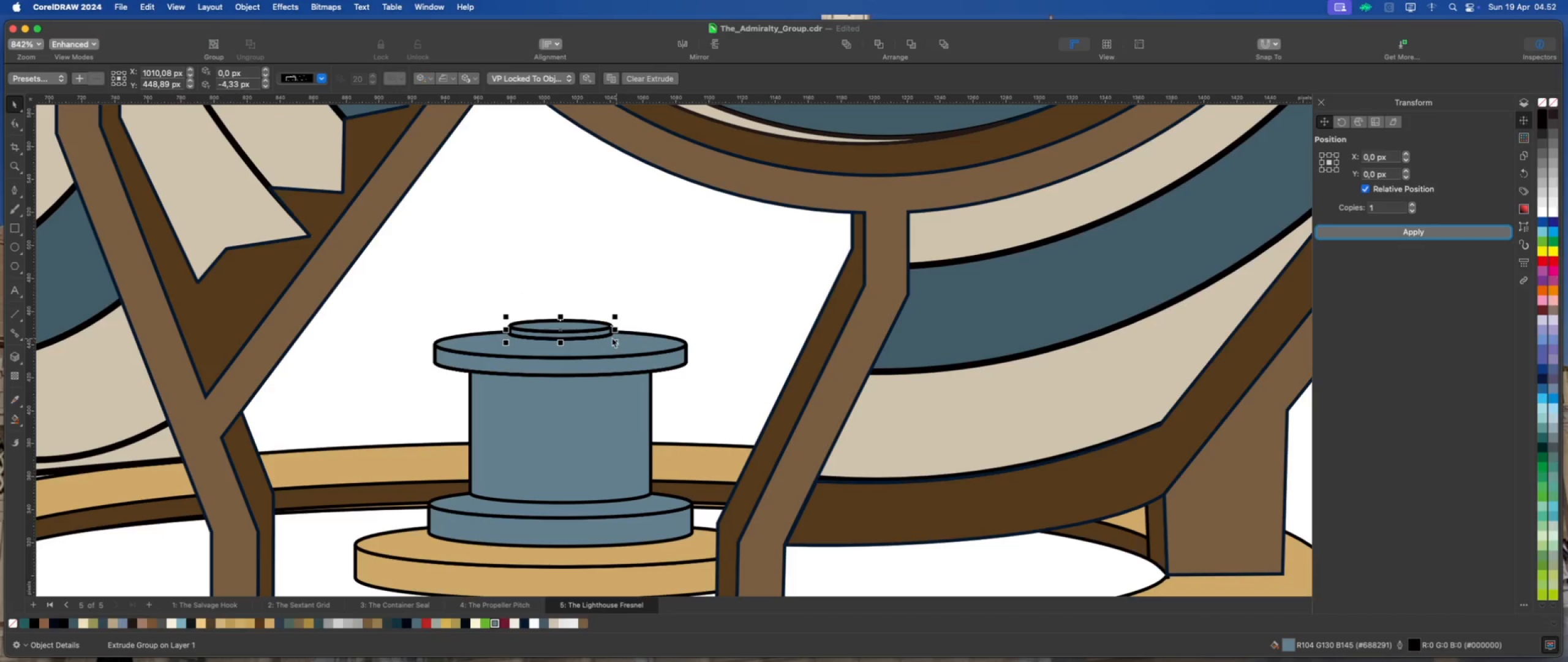 
left_click_drag(start_coordinate=[561, 330], to_coordinate=[559, 272])
 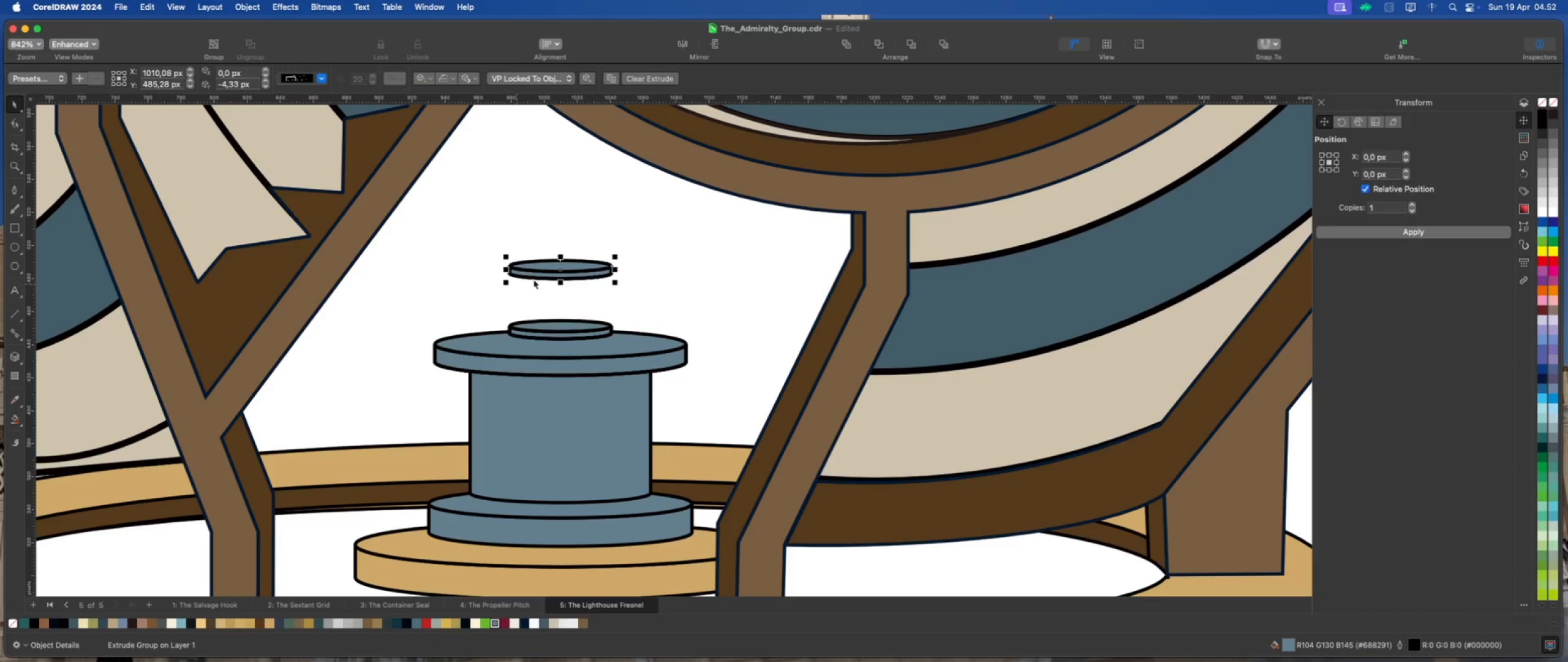 
hold_key(key=ShiftLeft, duration=0.92)
 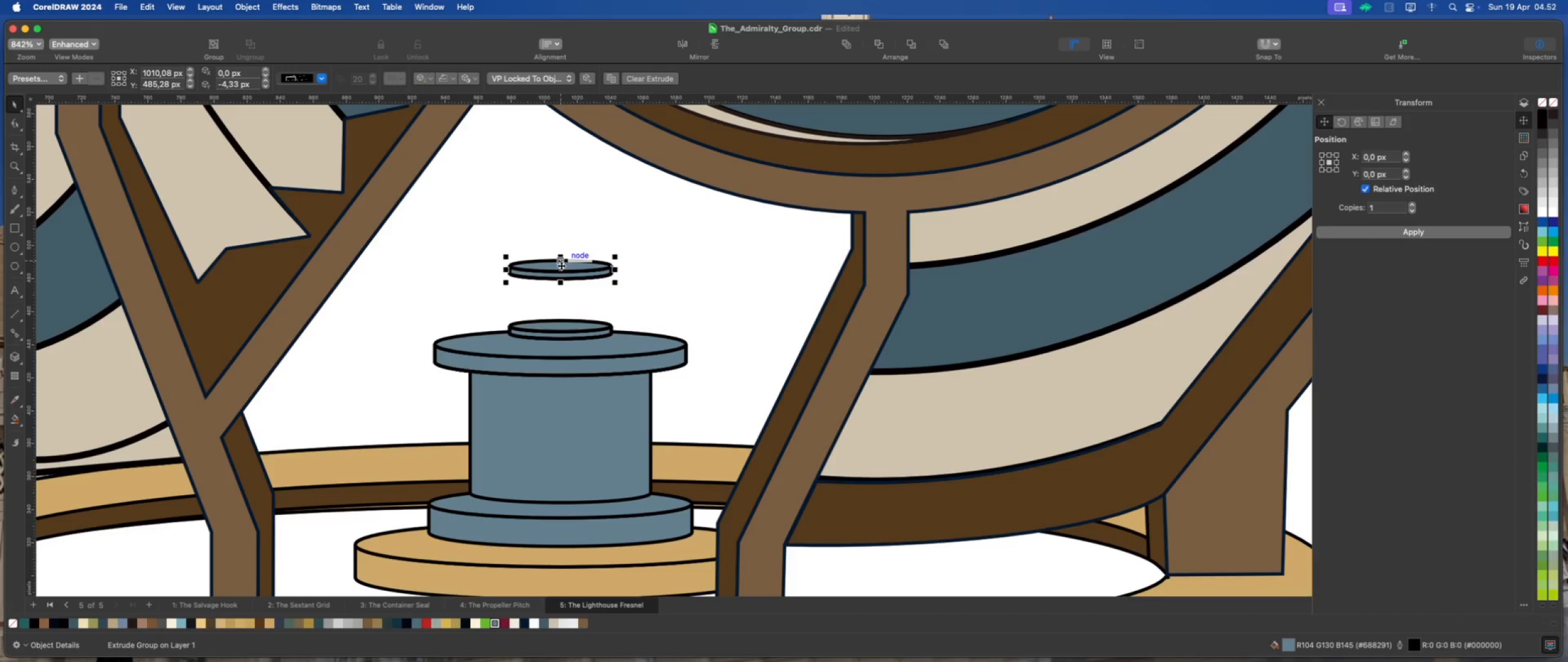 
left_click_drag(start_coordinate=[562, 268], to_coordinate=[567, 194])
 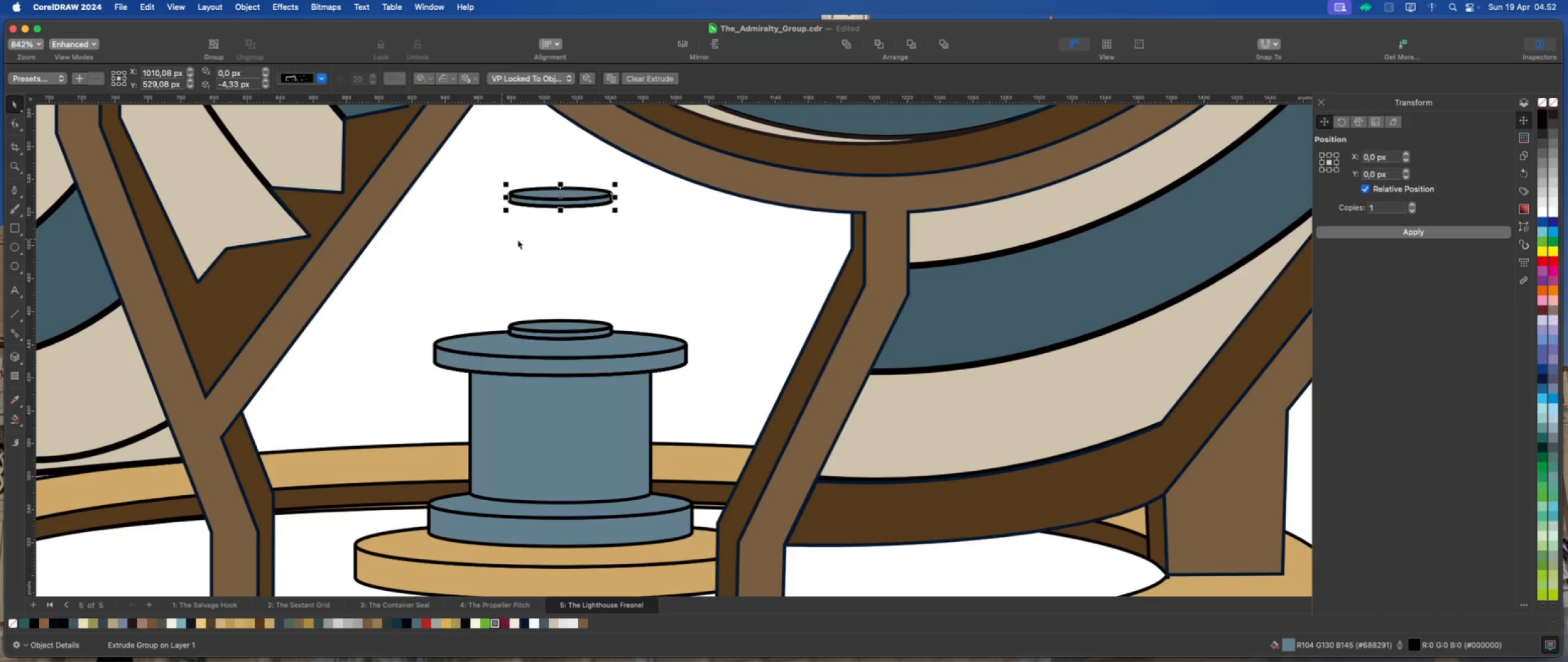 
hold_key(key=ShiftLeft, duration=1.09)
 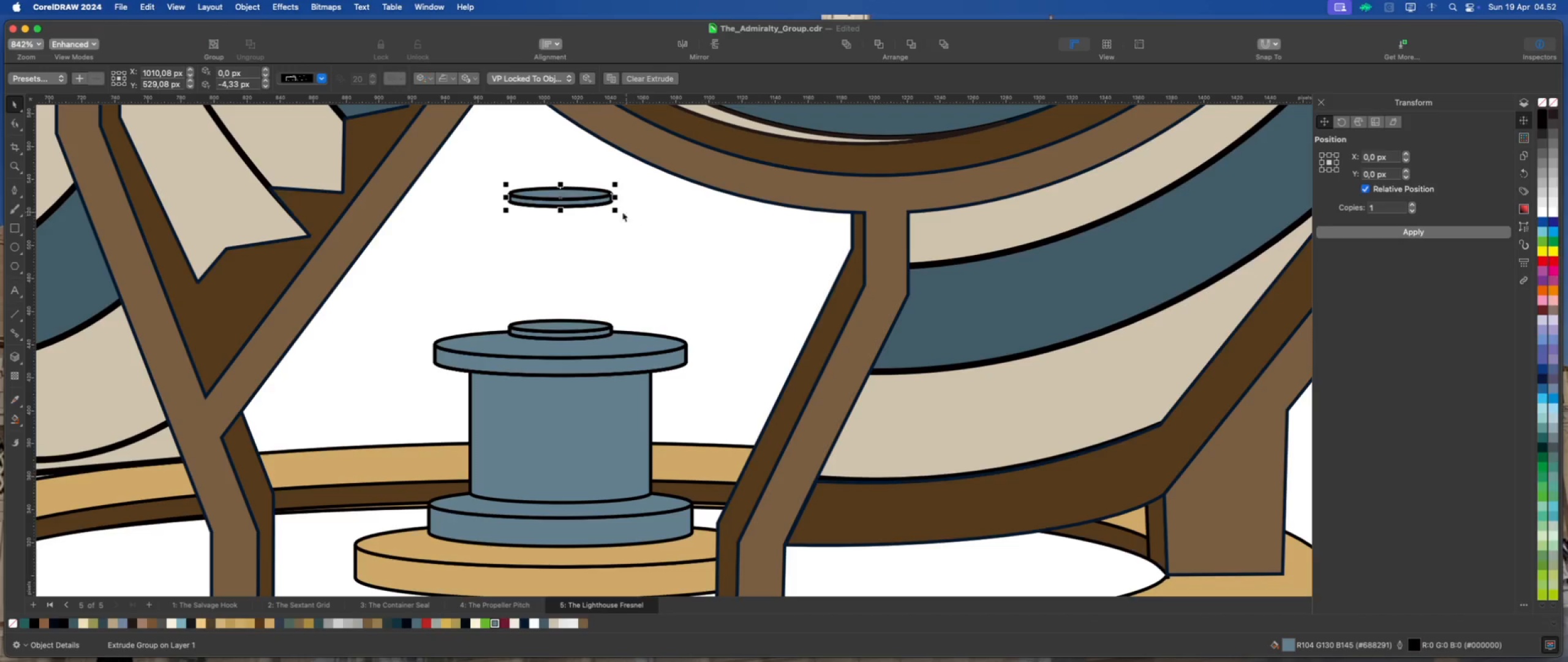 
left_click_drag(start_coordinate=[617, 210], to_coordinate=[610, 210])
 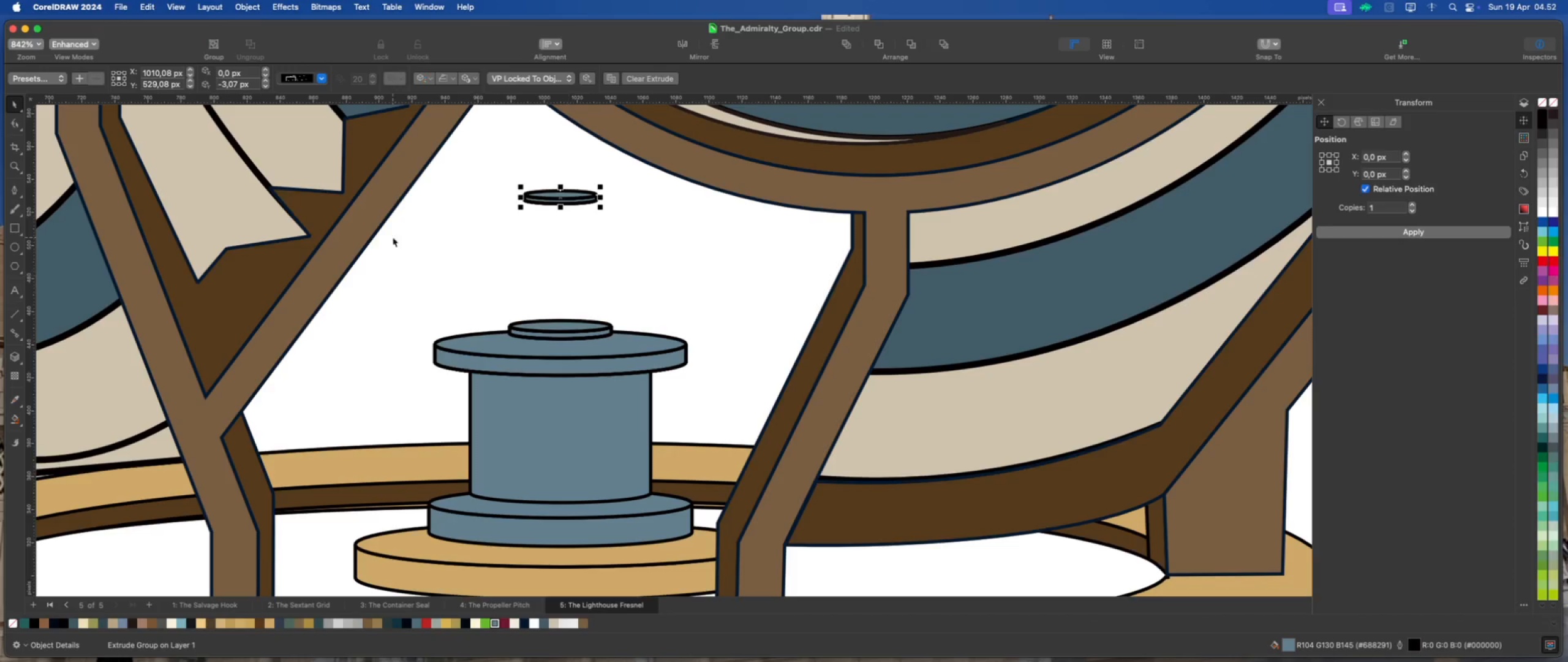 
hold_key(key=ShiftLeft, duration=2.06)
 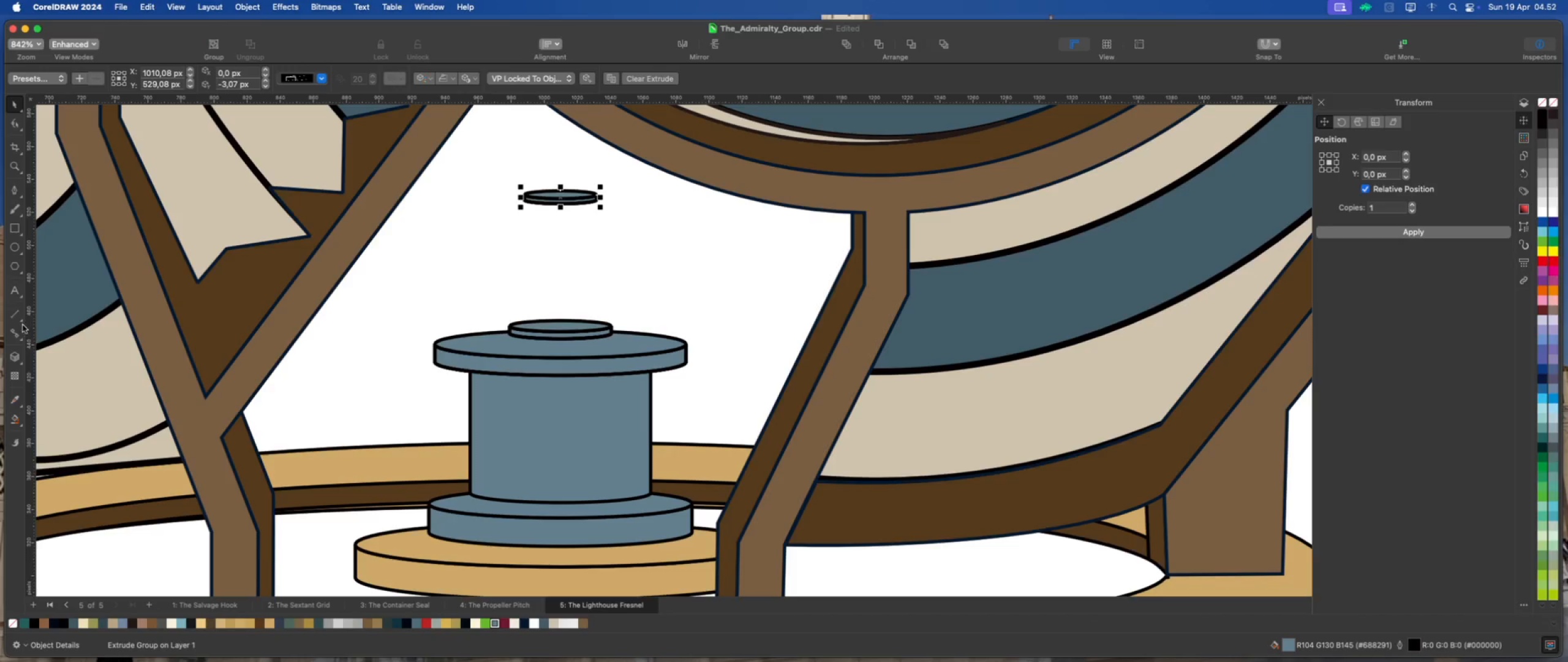 
left_click([15, 355])
 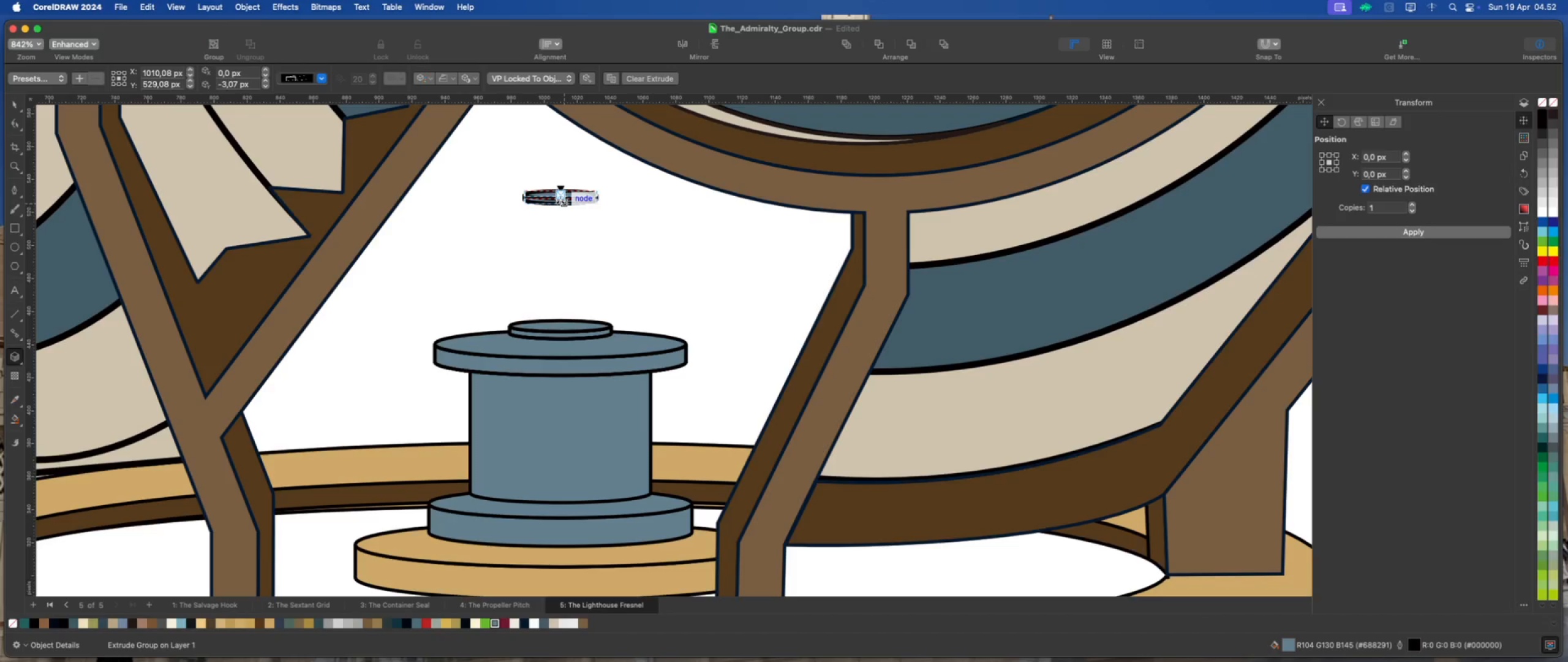 
left_click_drag(start_coordinate=[560, 199], to_coordinate=[560, 322])
 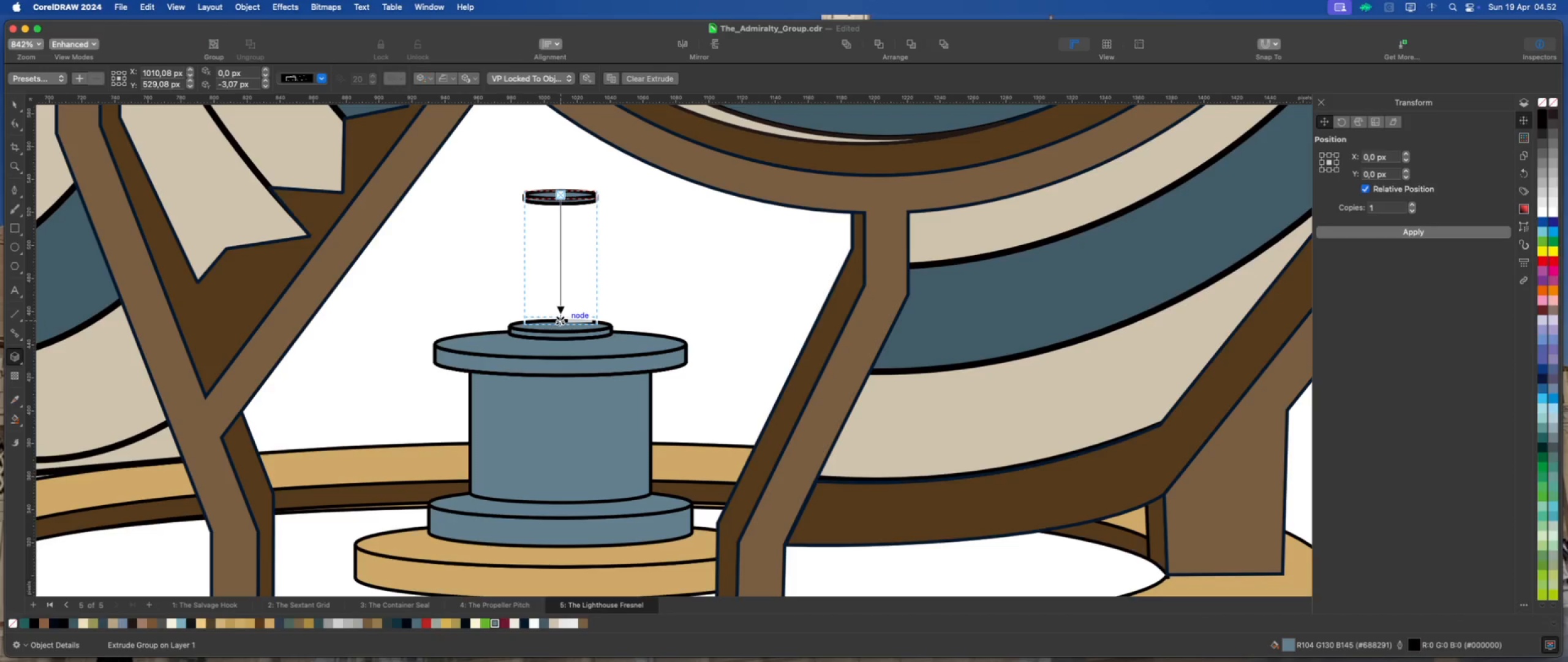 
hold_key(key=ShiftLeft, duration=3.11)
 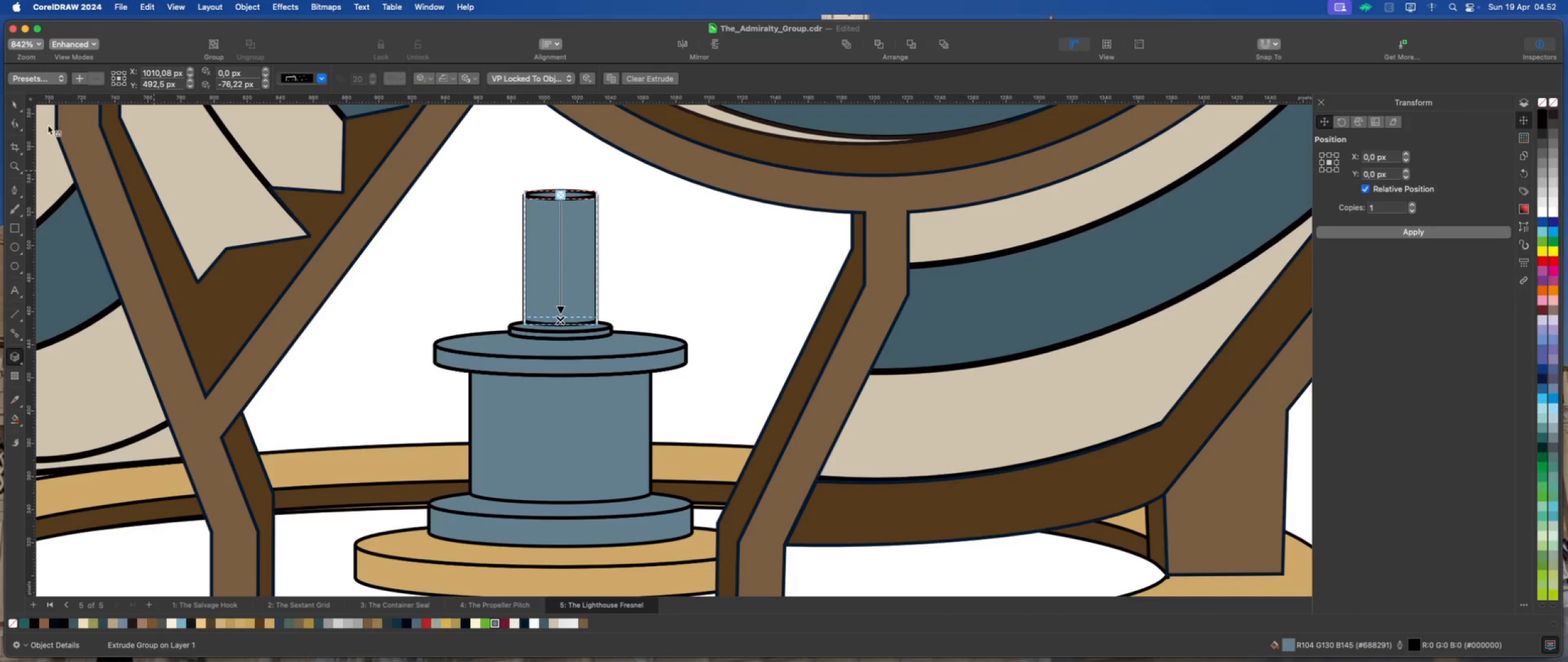 
left_click([16, 104])
 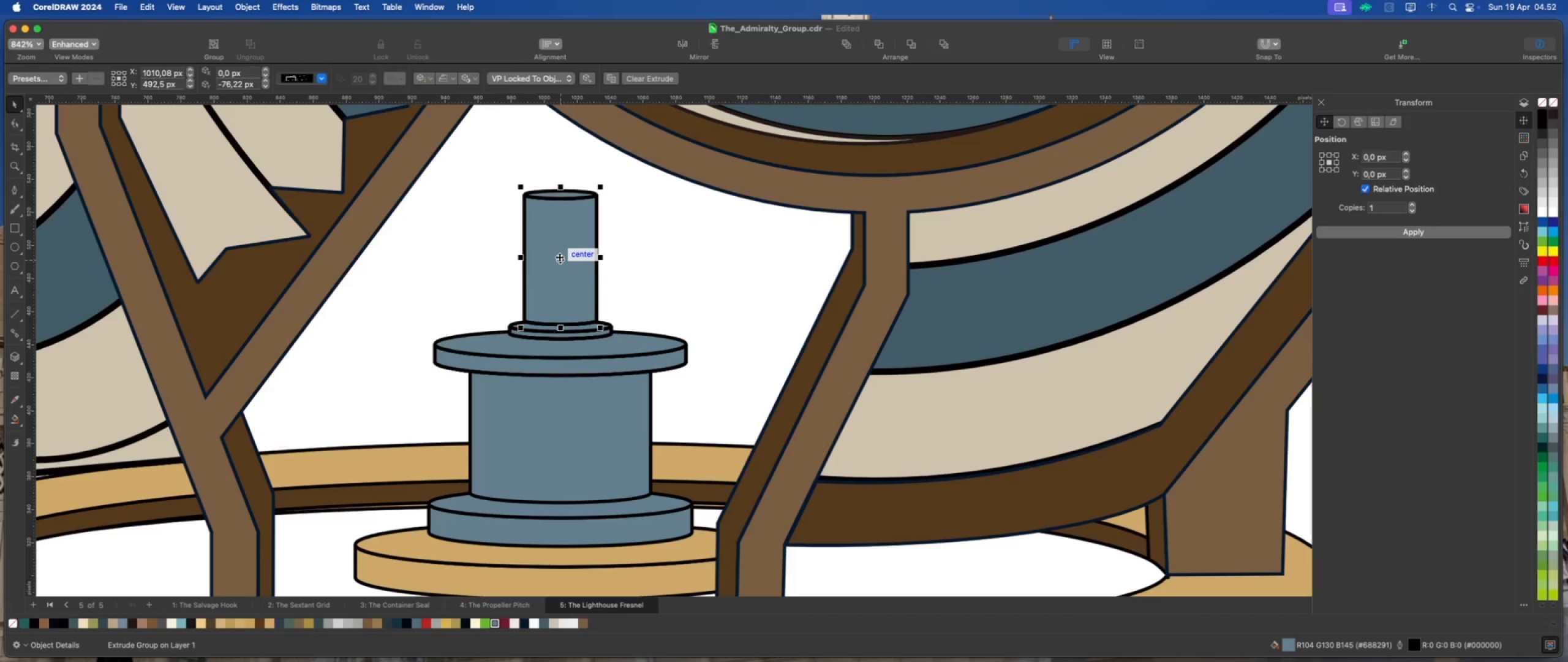 
scroll: coordinate [548, 256], scroll_direction: down, amount: 7.0
 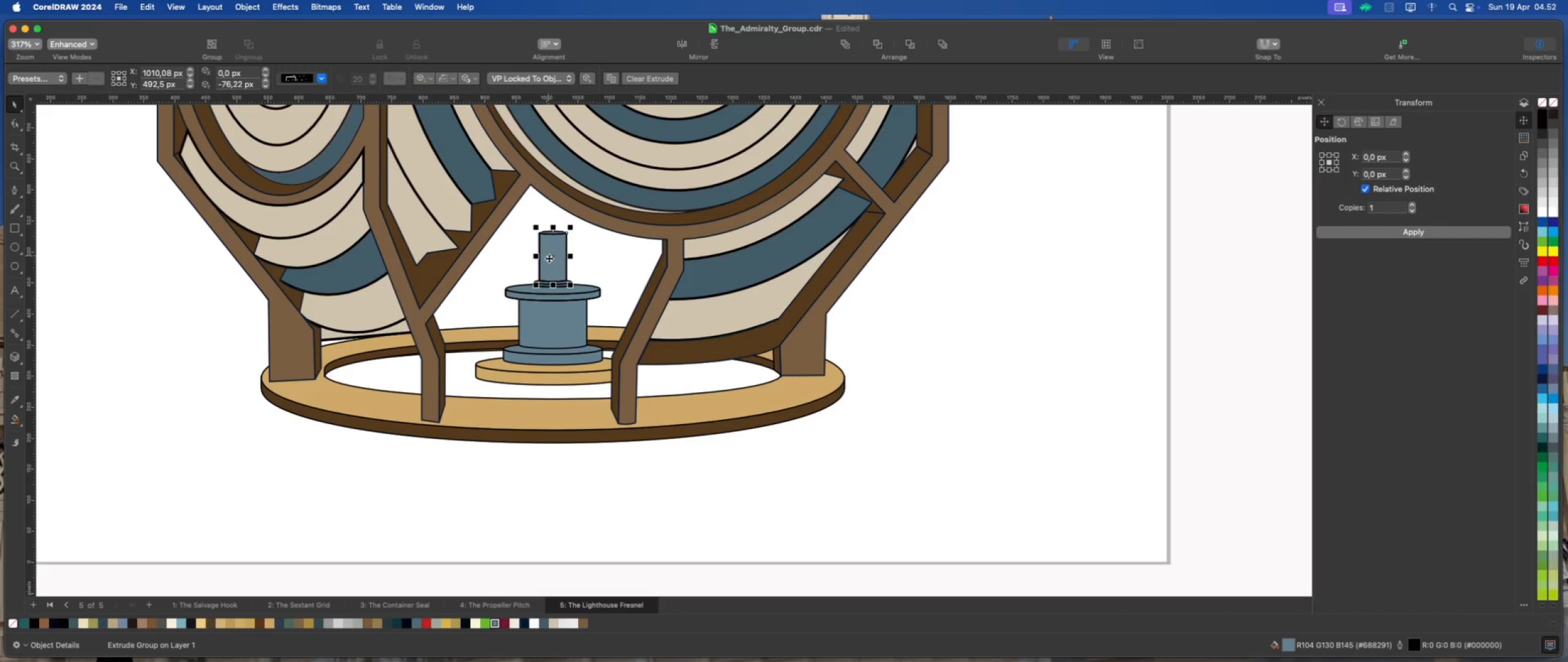 
scroll: coordinate [583, 294], scroll_direction: up, amount: 3.0
 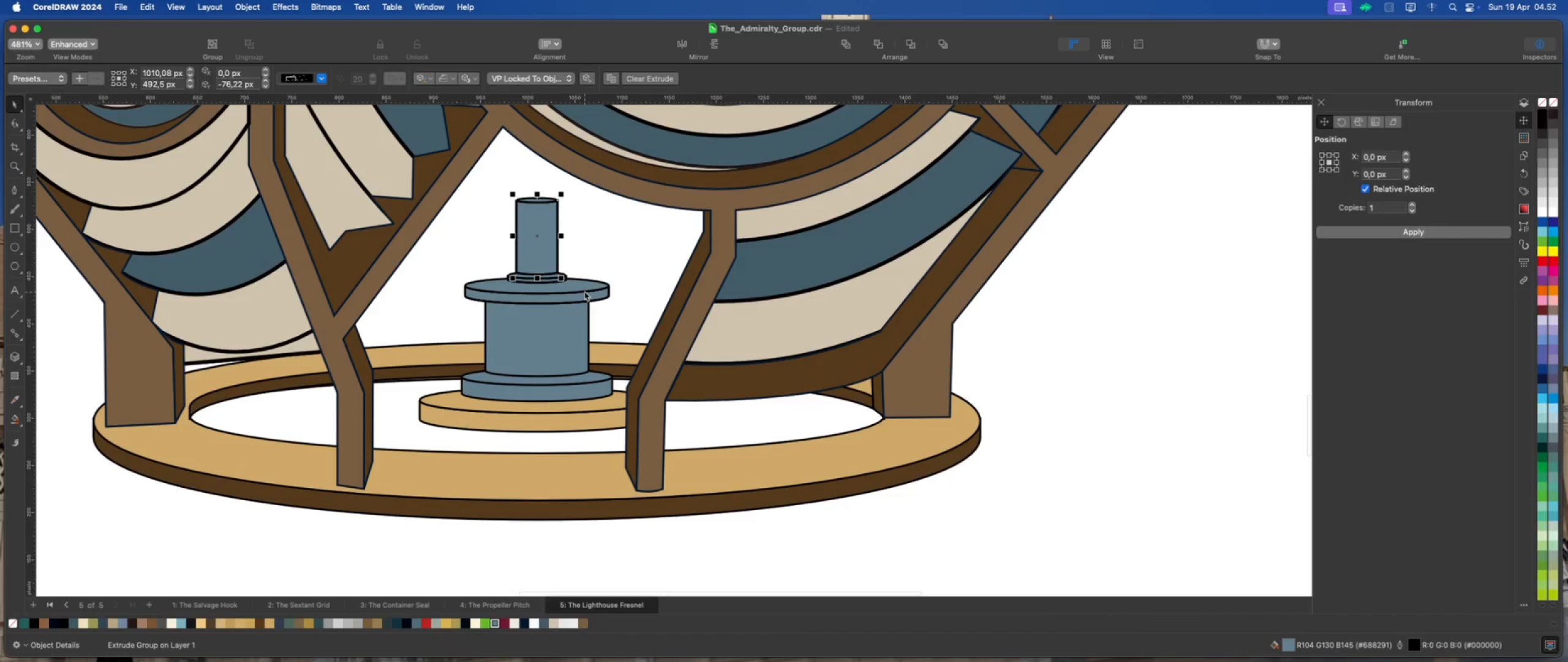 
left_click([584, 286])
 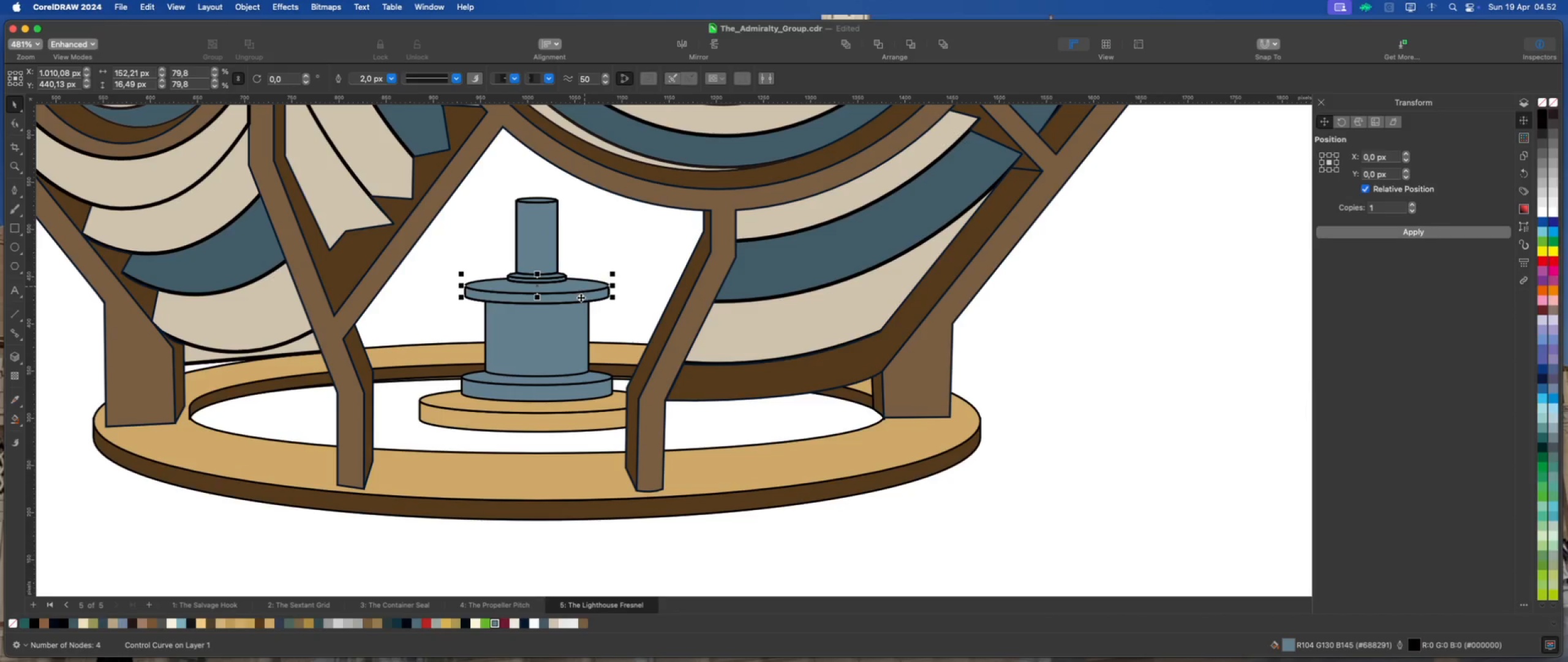 
hold_key(key=ShiftLeft, duration=0.78)
left_click([582, 299])
 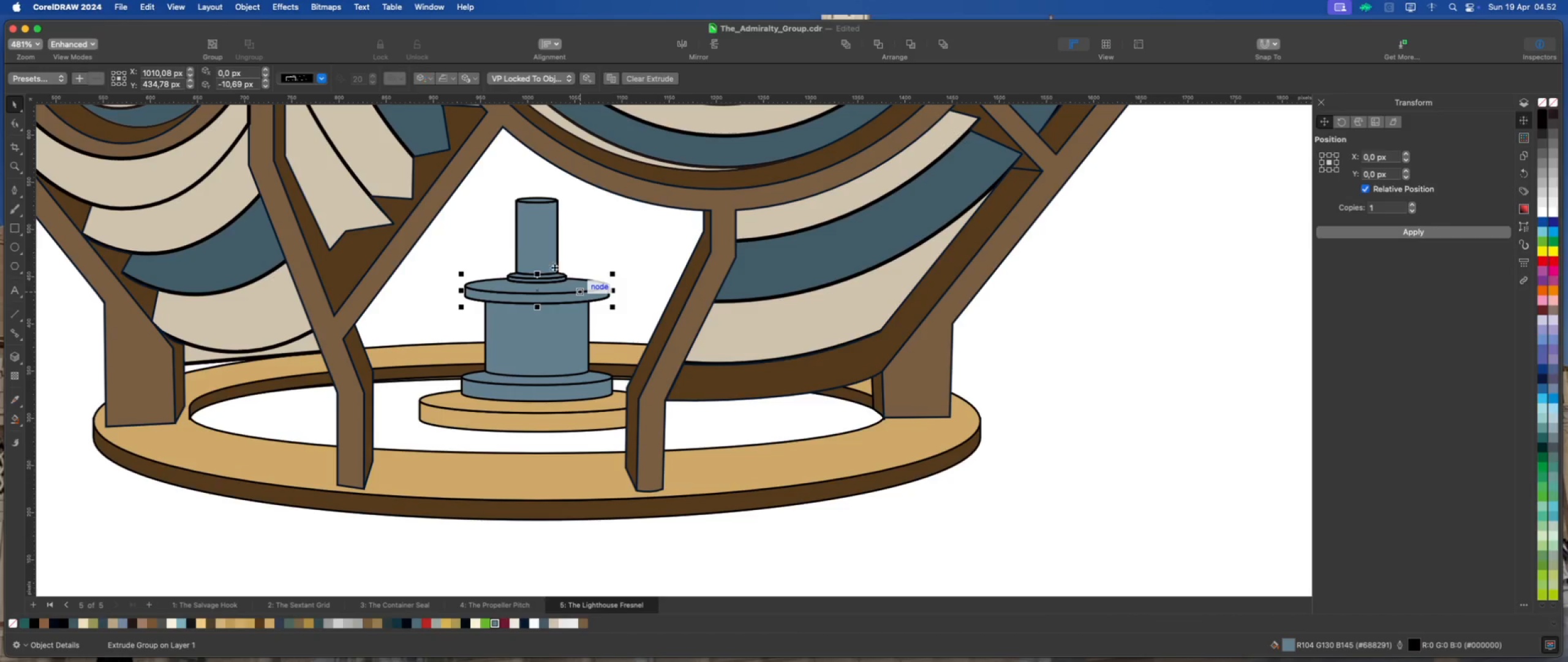 
left_click([483, 204])
 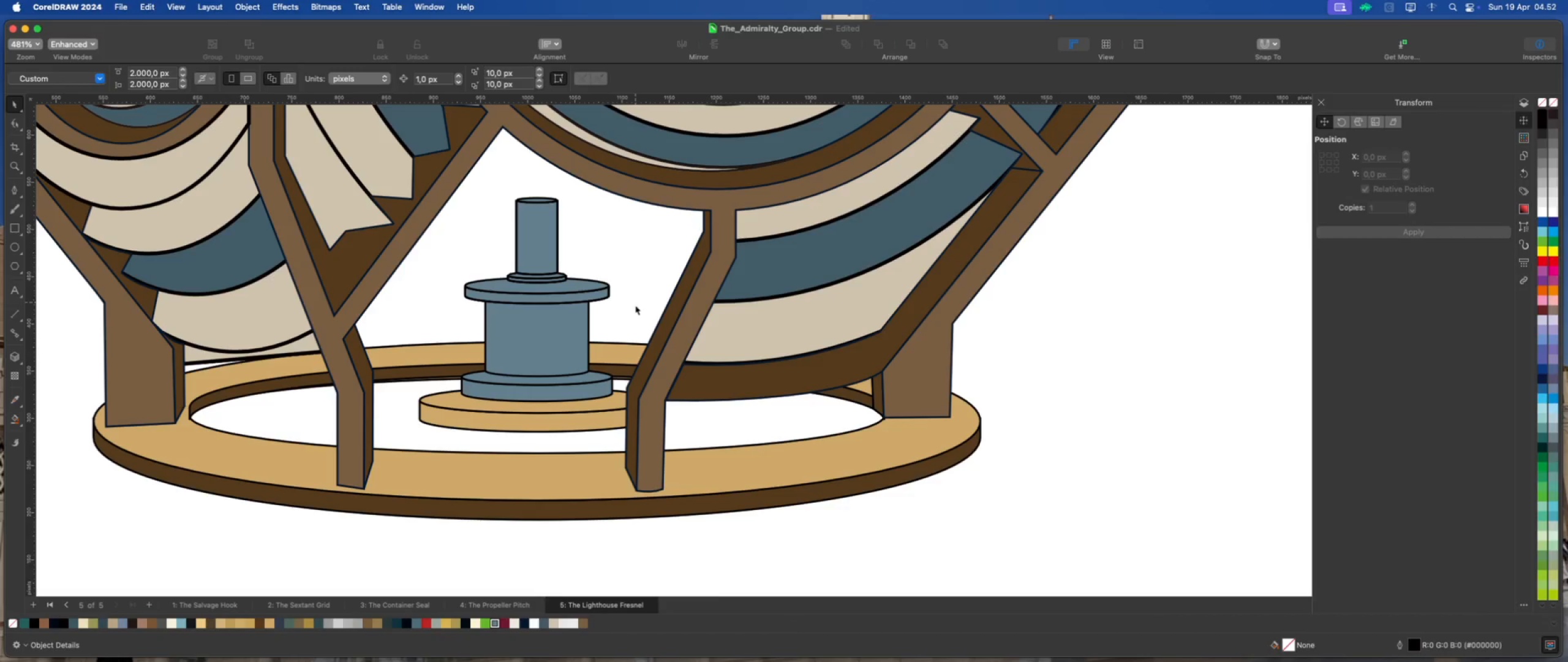 
left_click_drag(start_coordinate=[636, 310], to_coordinate=[432, 168])
 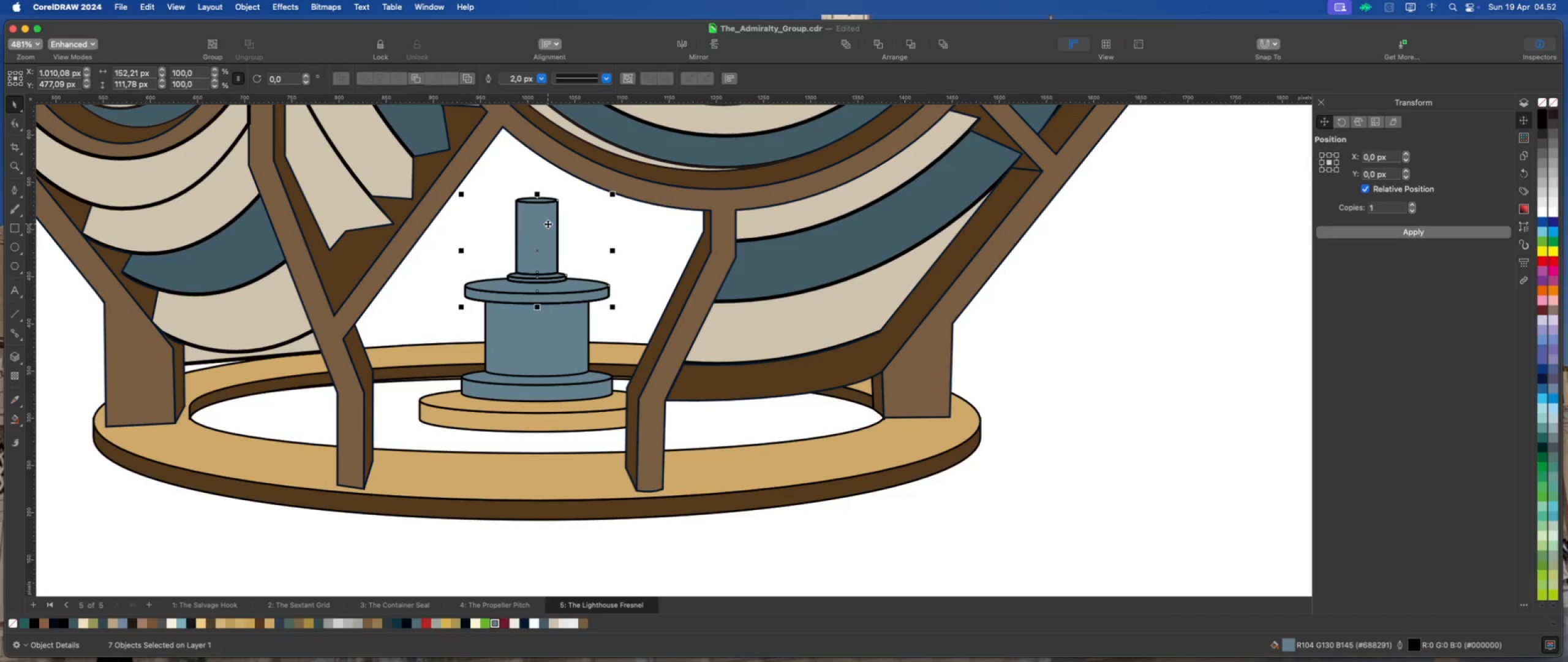 
left_click_drag(start_coordinate=[548, 224], to_coordinate=[548, 149])
 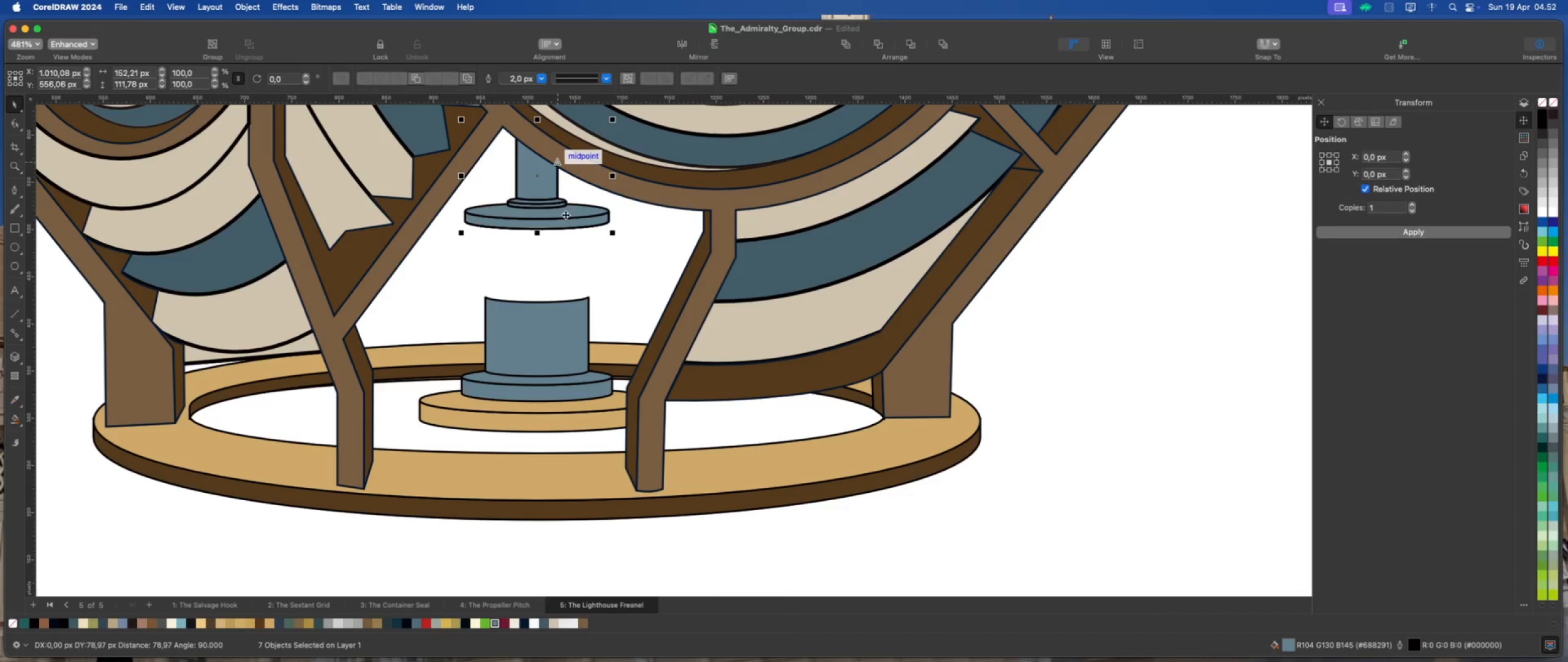 
hold_key(key=ShiftLeft, duration=1.91)
 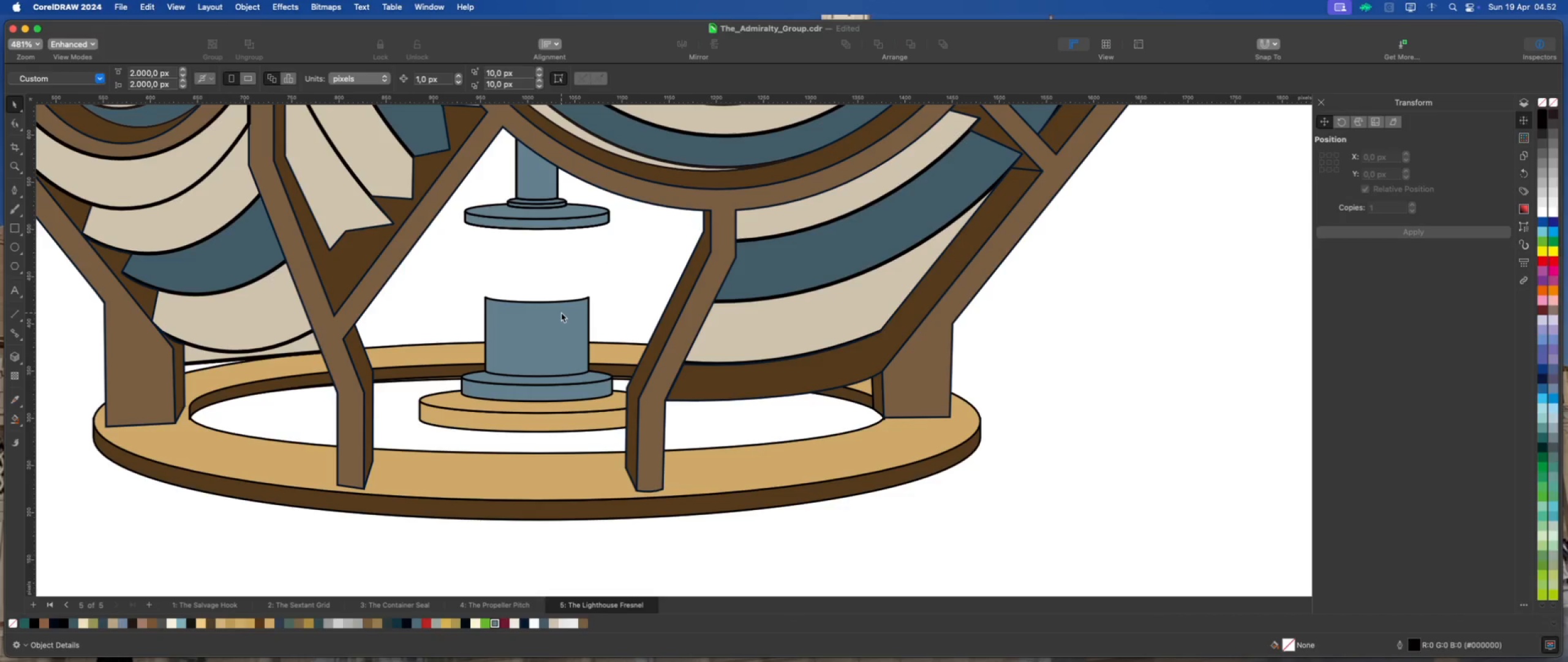 
left_click([561, 313])
 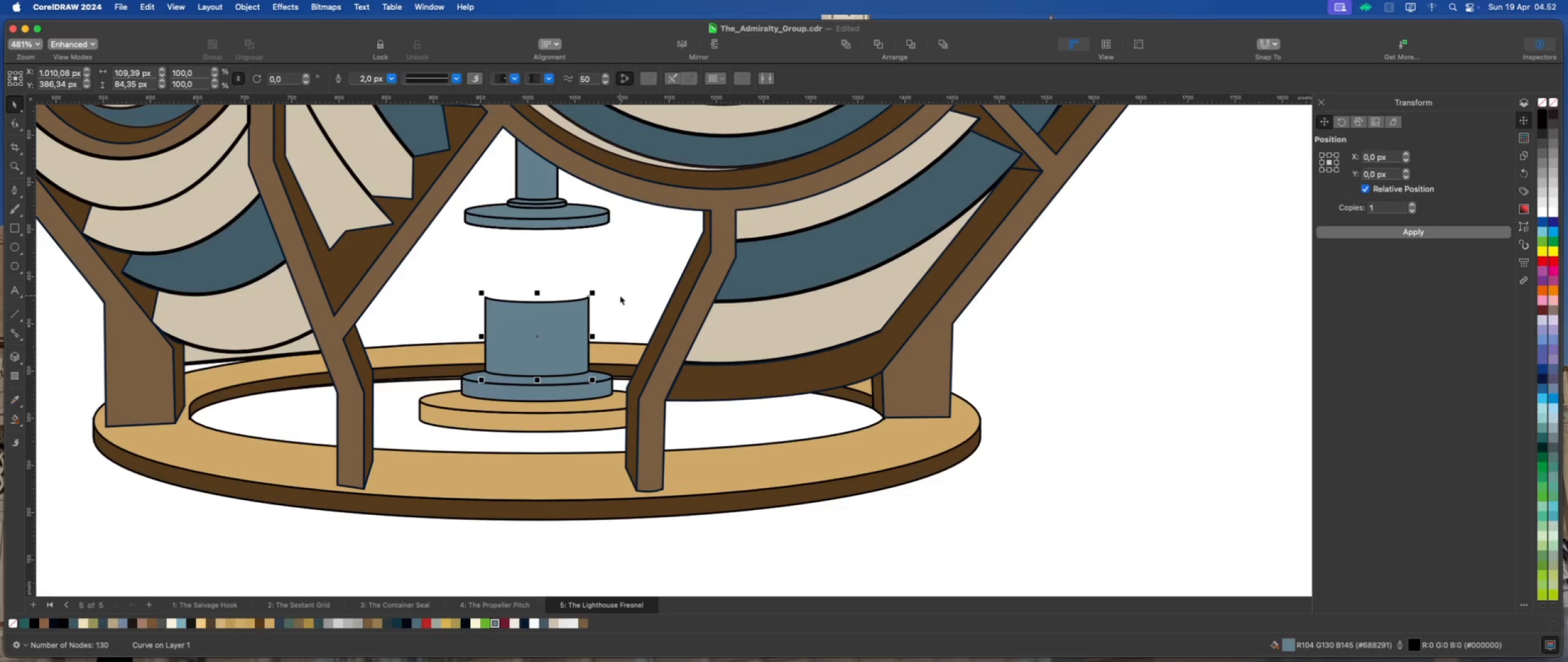 
left_click([620, 295])
 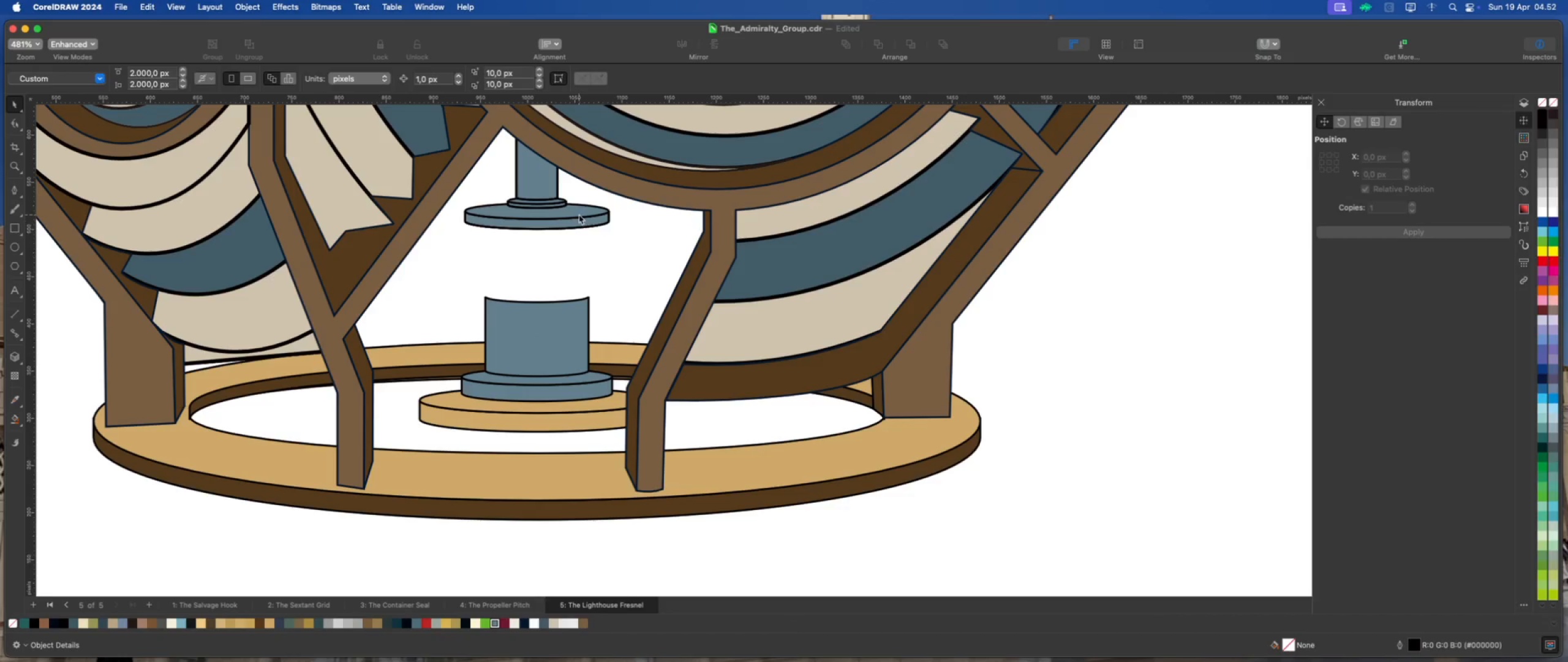 
left_click([579, 215])
 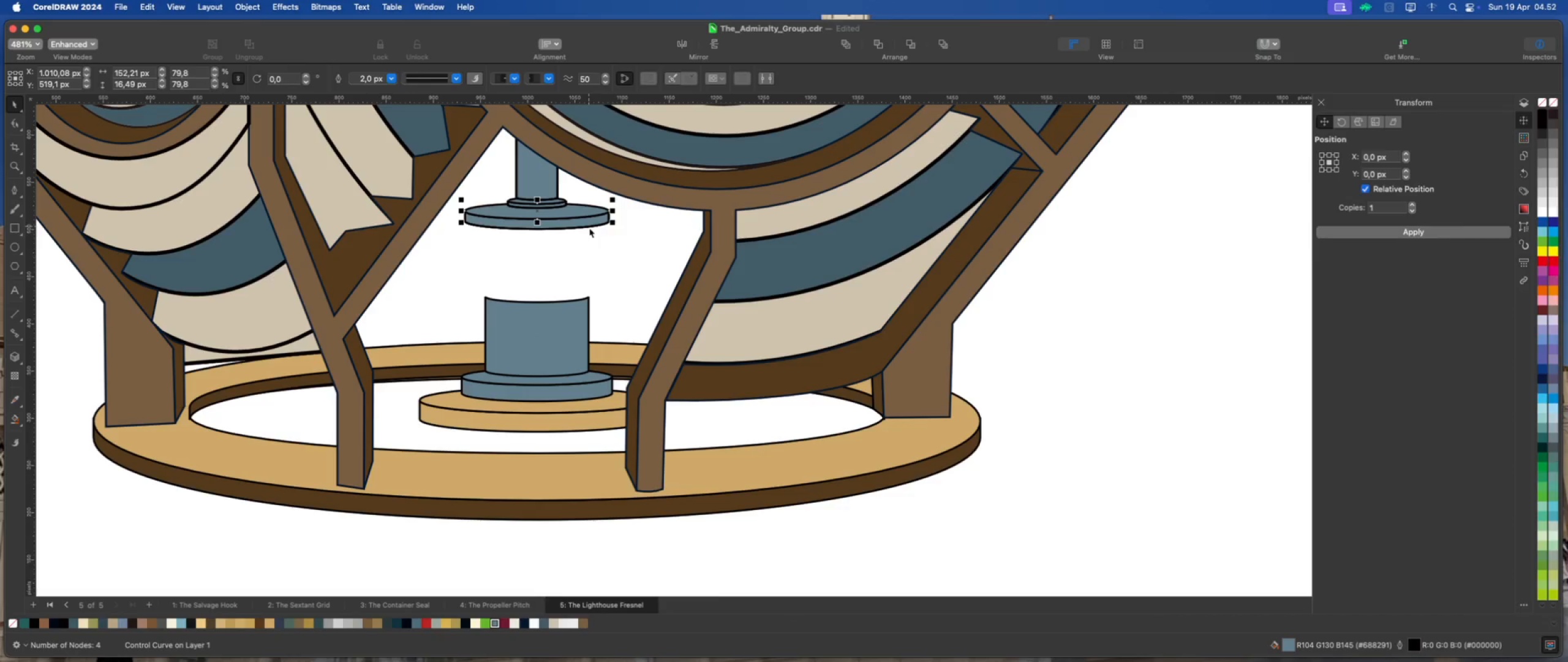 
hold_key(key=ShiftLeft, duration=0.7)
left_click([590, 223])
 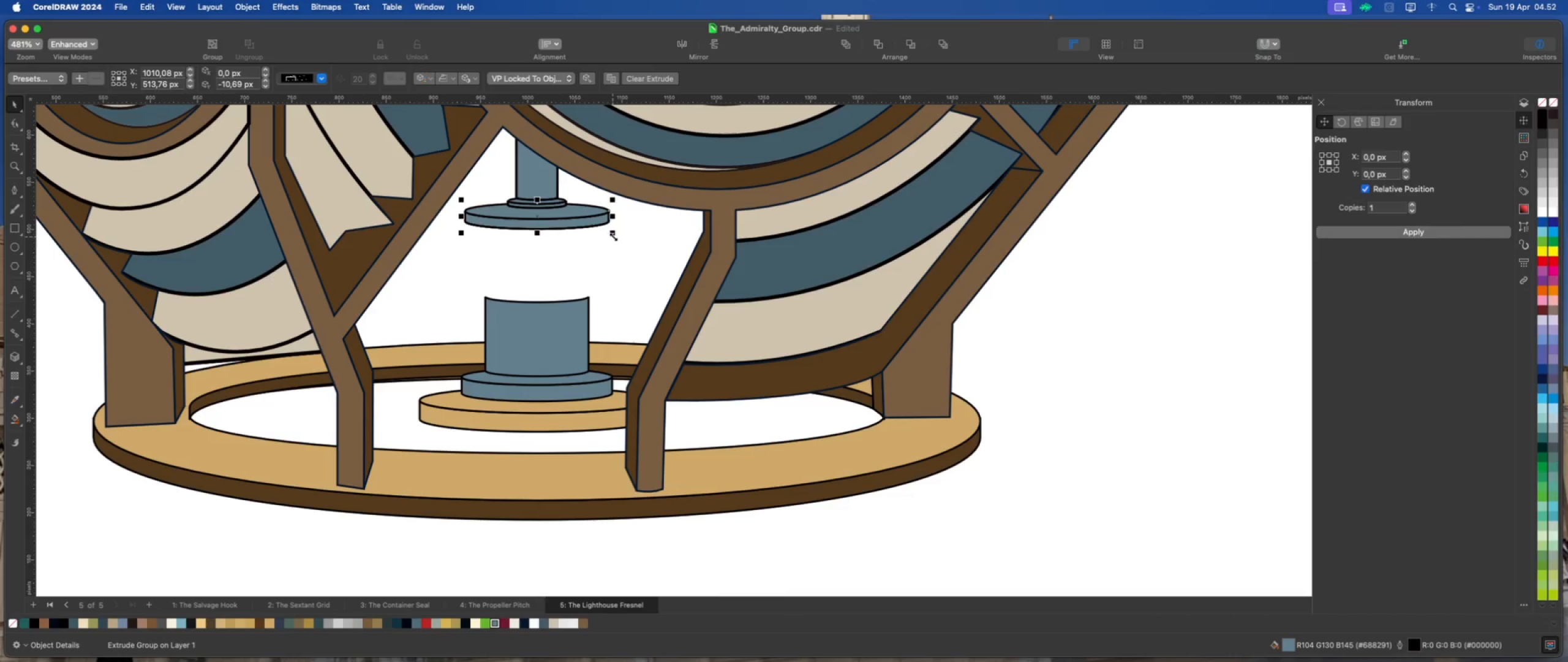 
left_click_drag(start_coordinate=[613, 236], to_coordinate=[631, 242])
 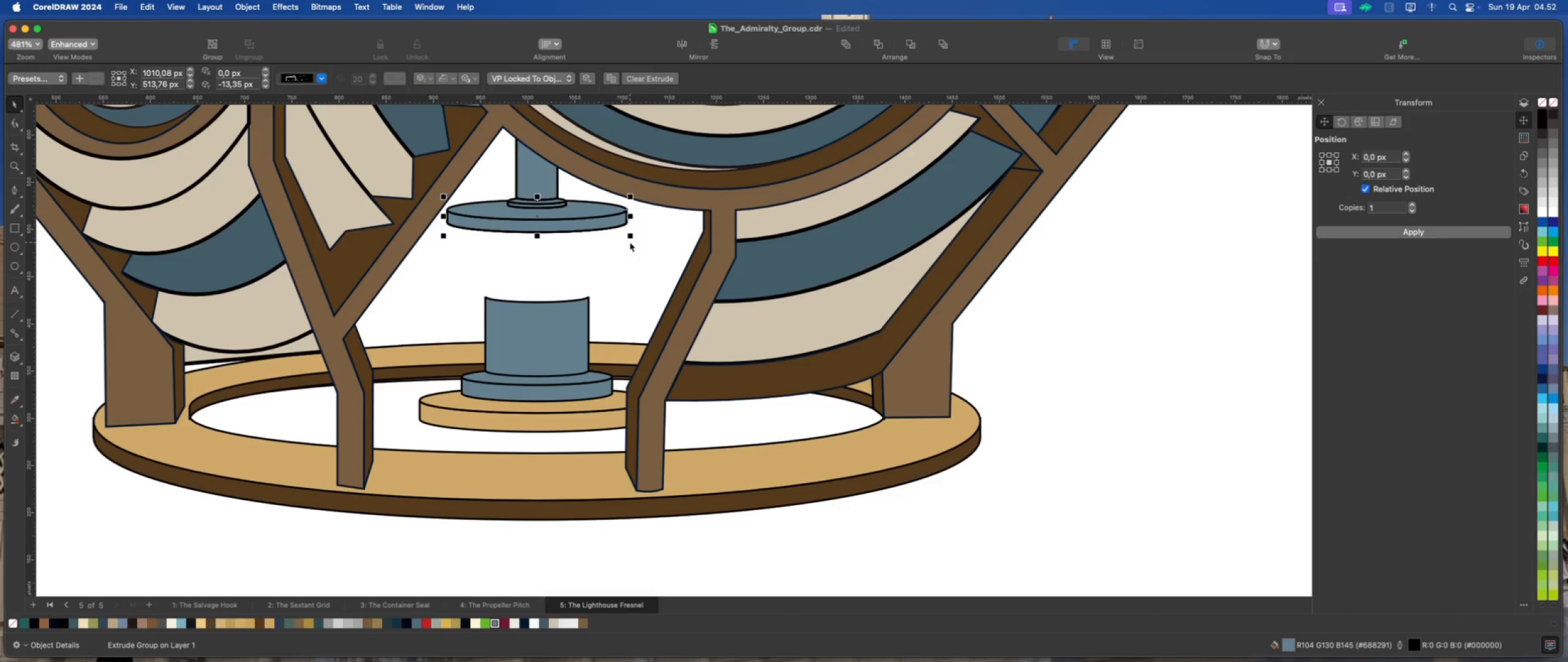 
hold_key(key=ShiftLeft, duration=2.2)
 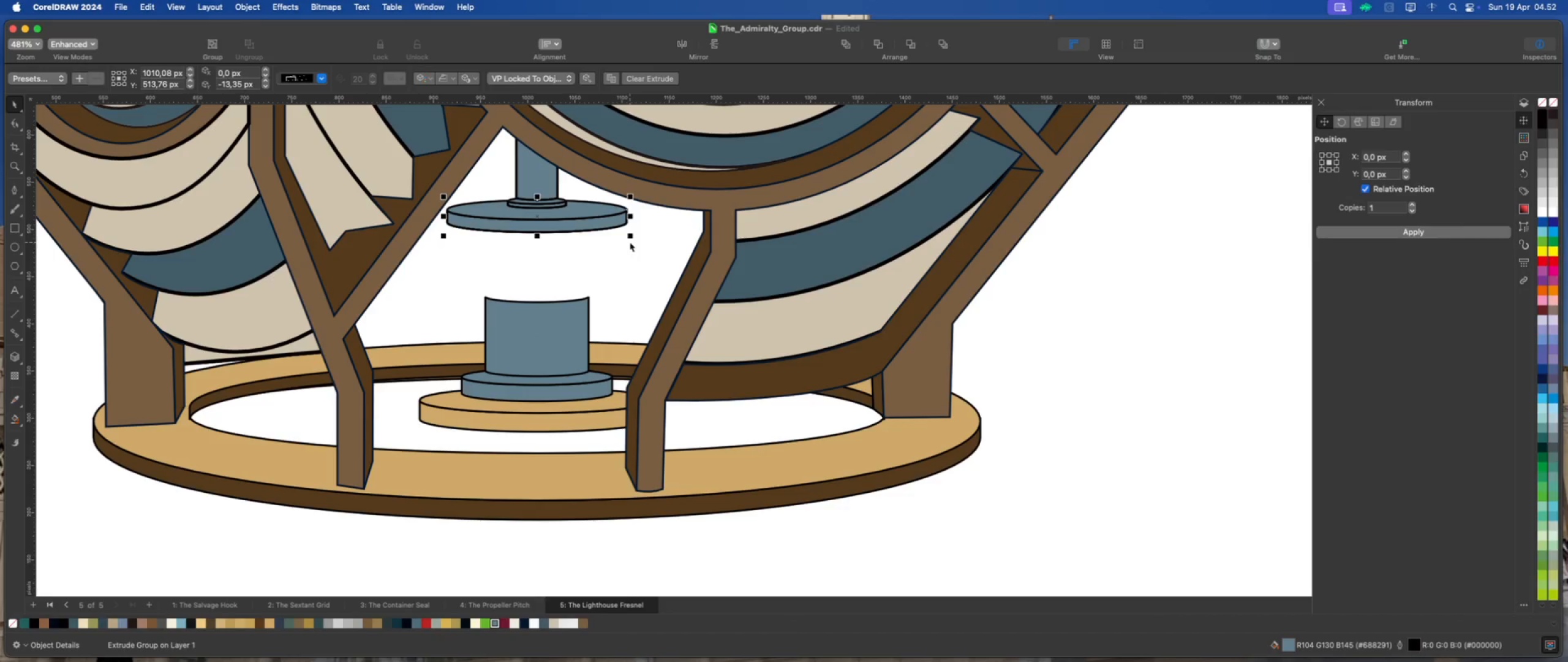 
key(ArrowDown)
 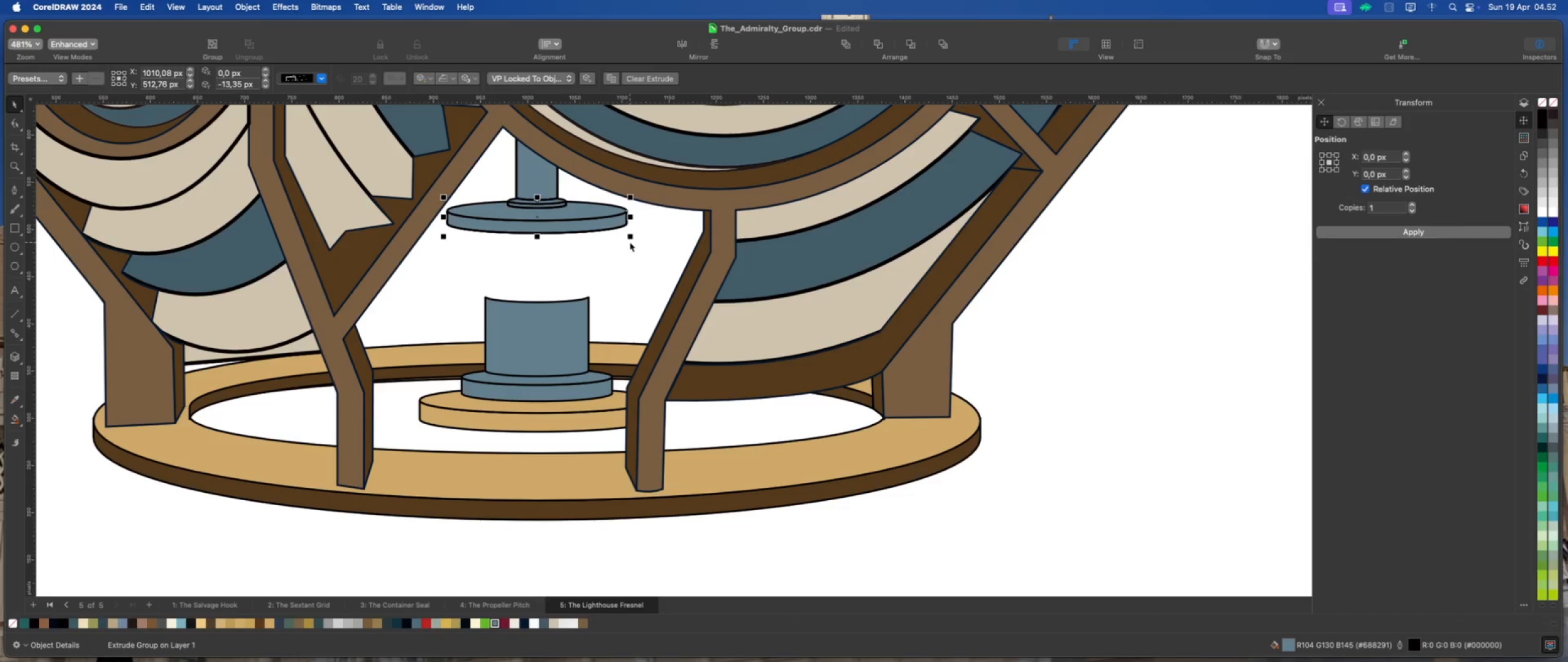 
key(ArrowUp)
 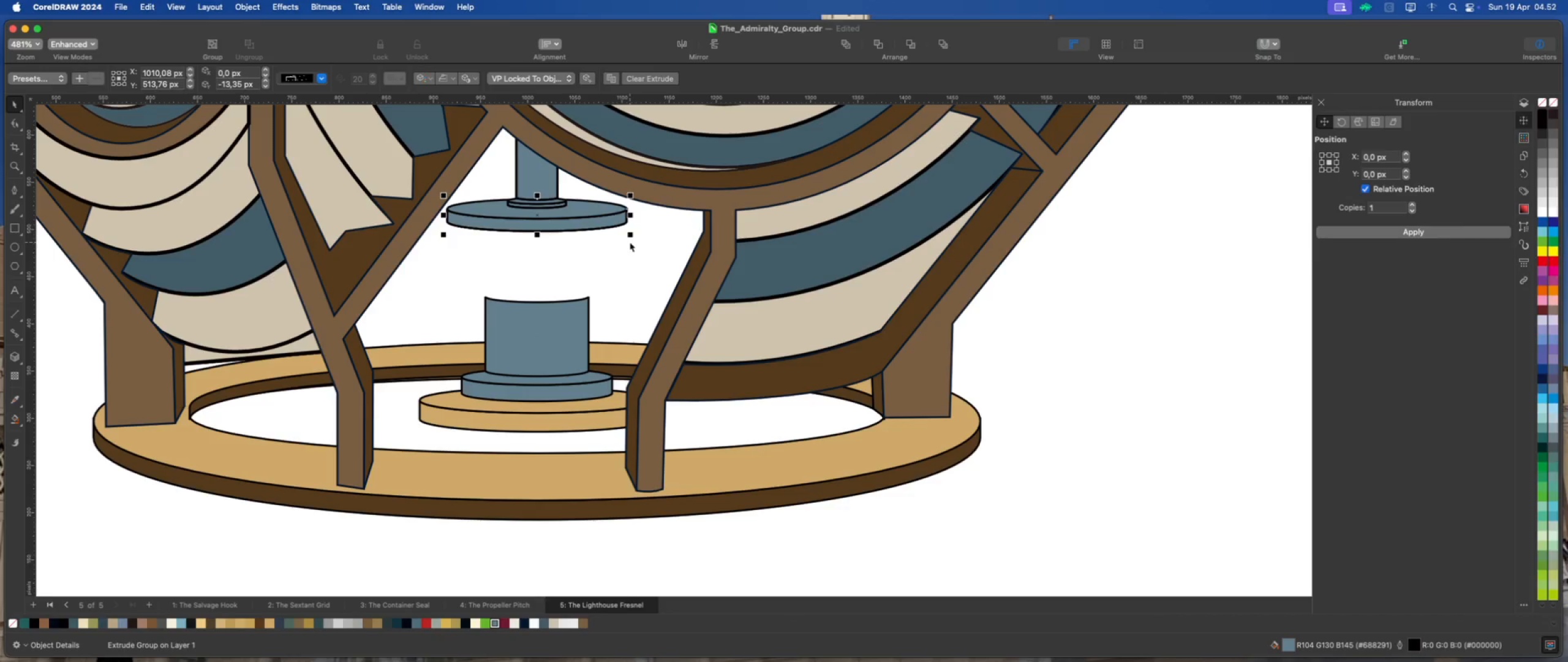 
key(ArrowUp)
 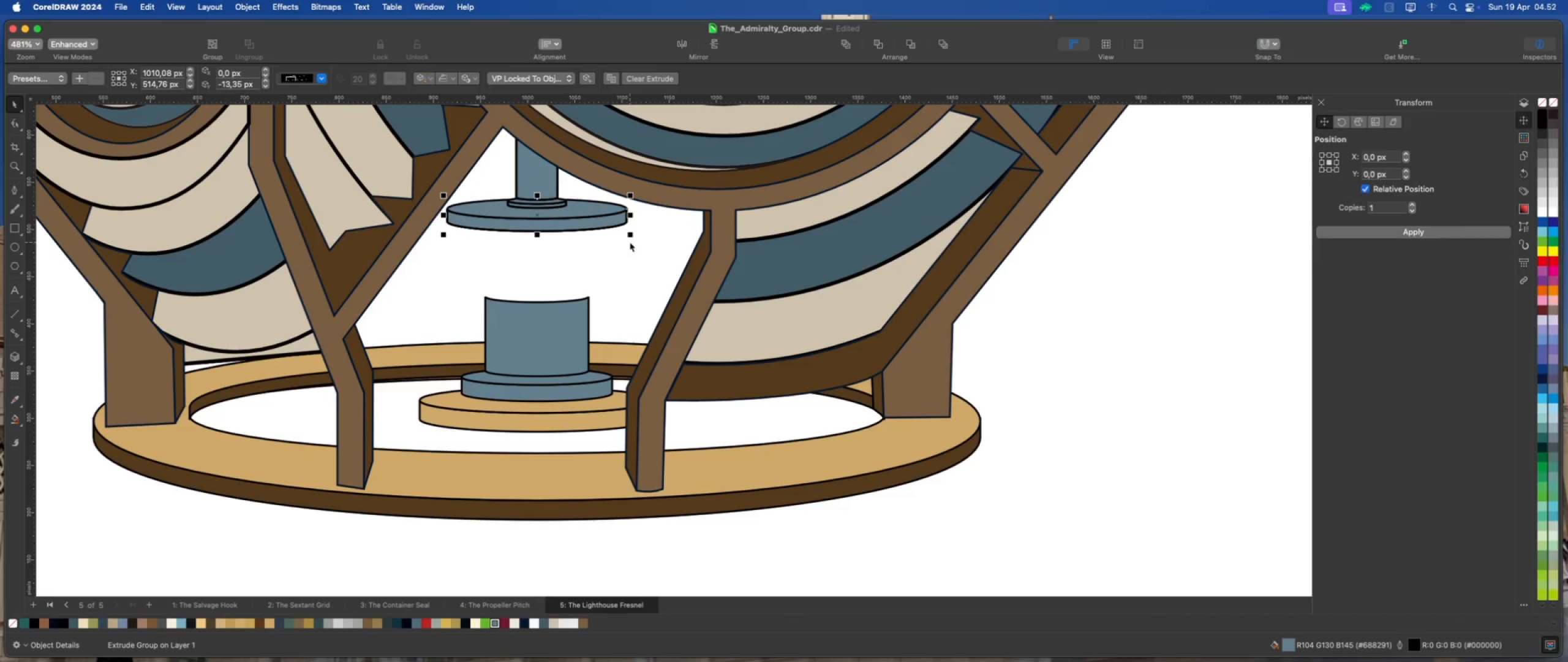 
key(ArrowUp)
 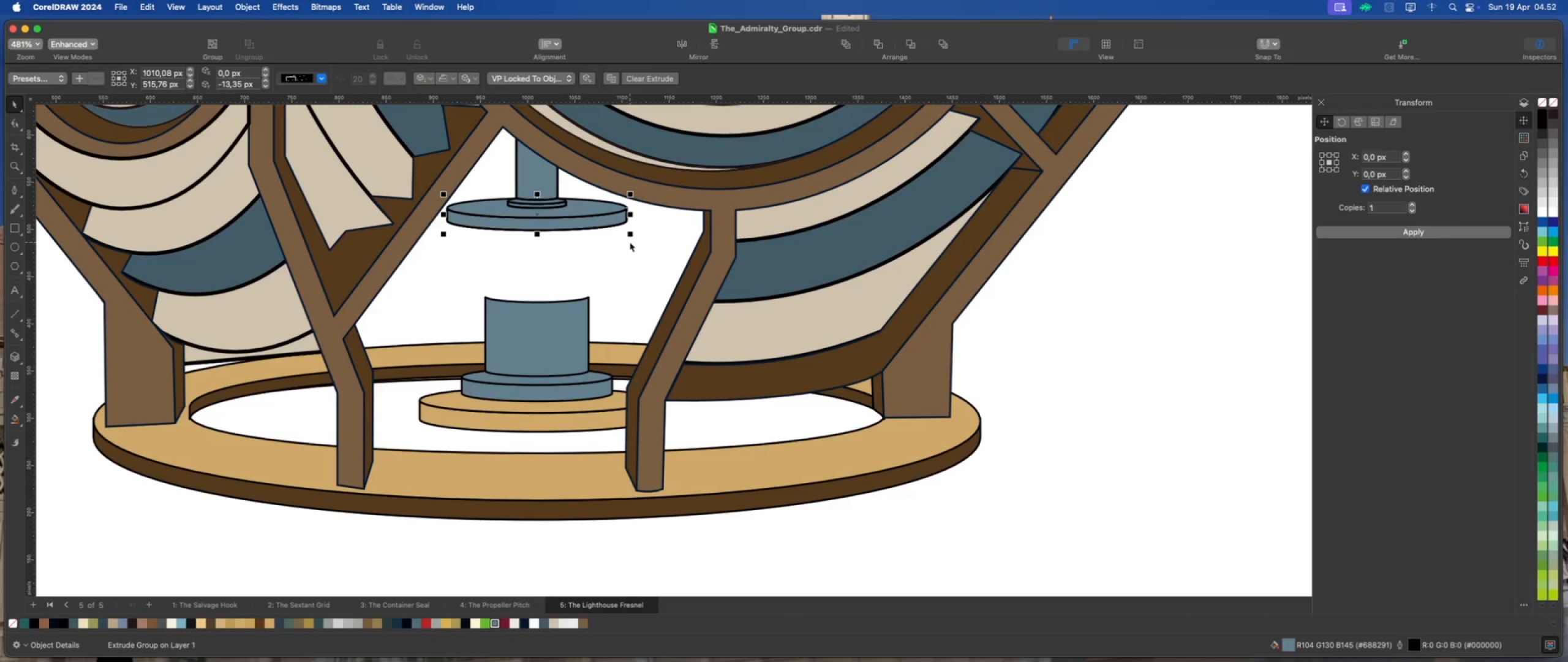 
key(ArrowUp)
 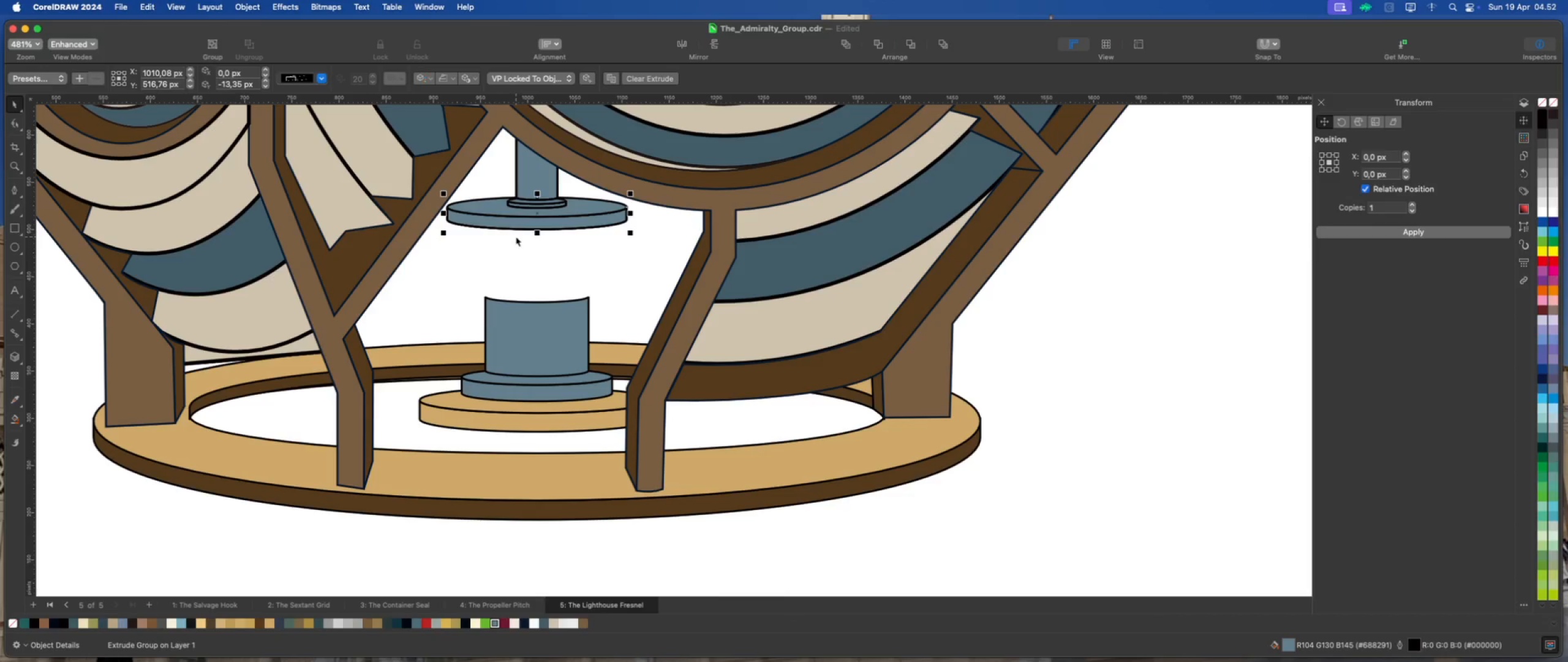 
left_click_drag(start_coordinate=[537, 233], to_coordinate=[539, 240])
 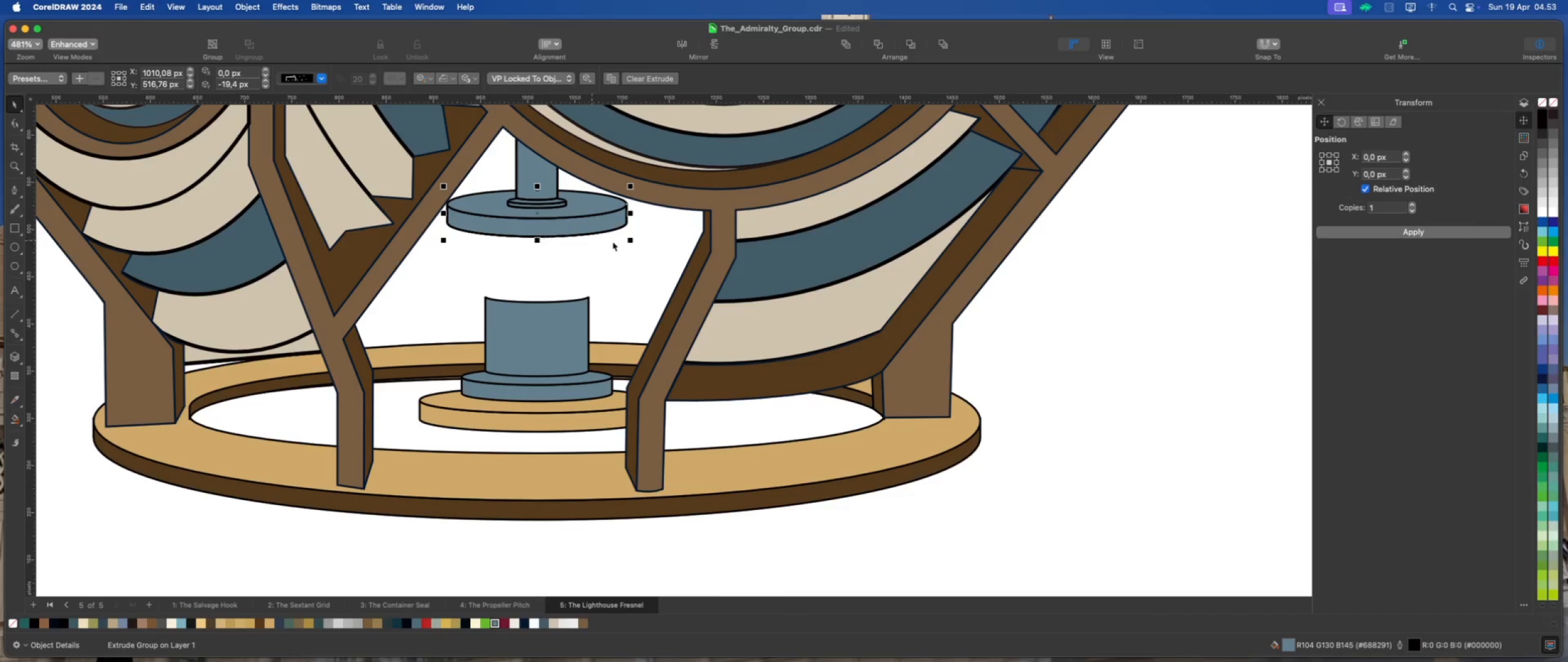 
hold_key(key=ShiftLeft, duration=1.67)
 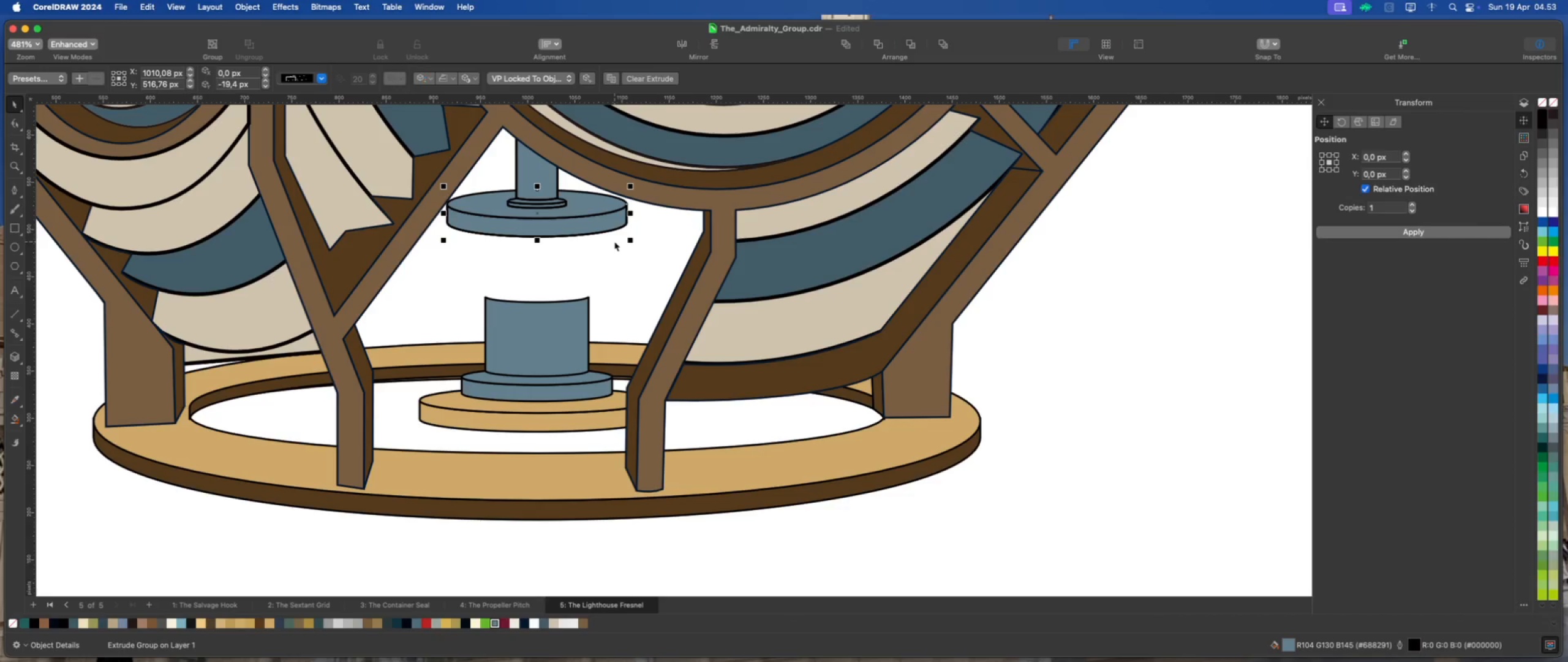 
key(ArrowDown)
 